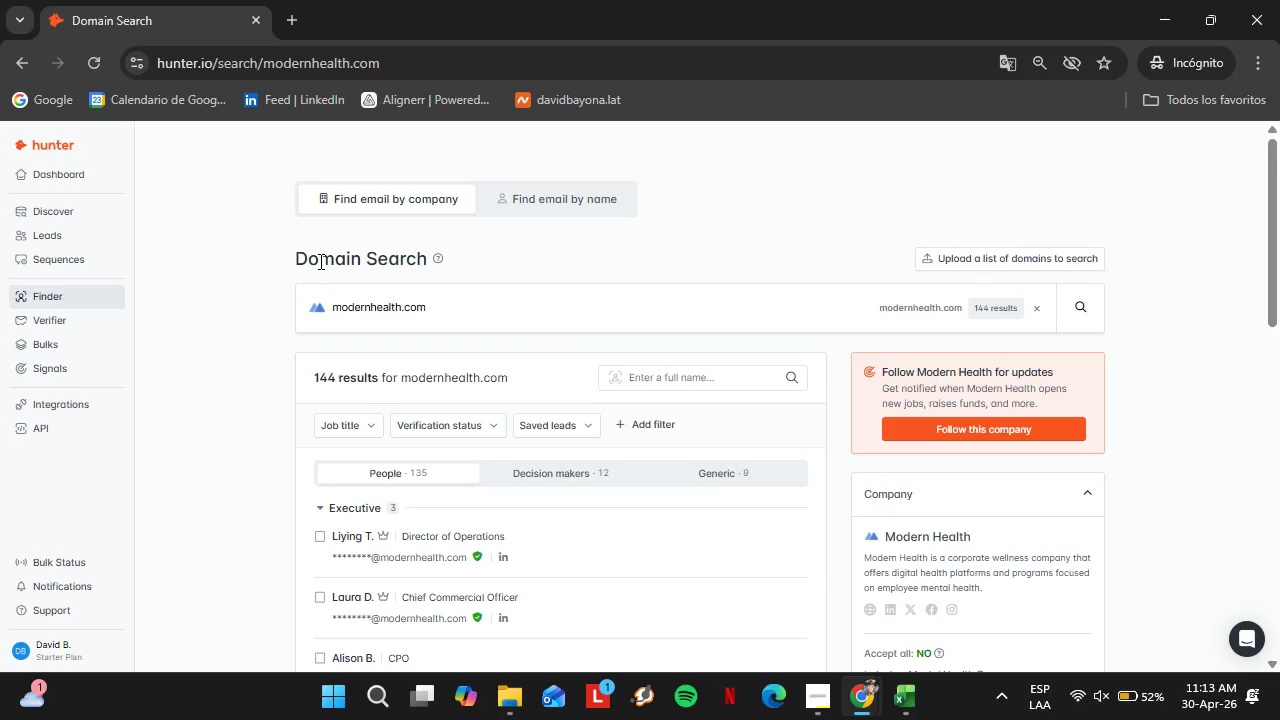 
wait(21.22)
 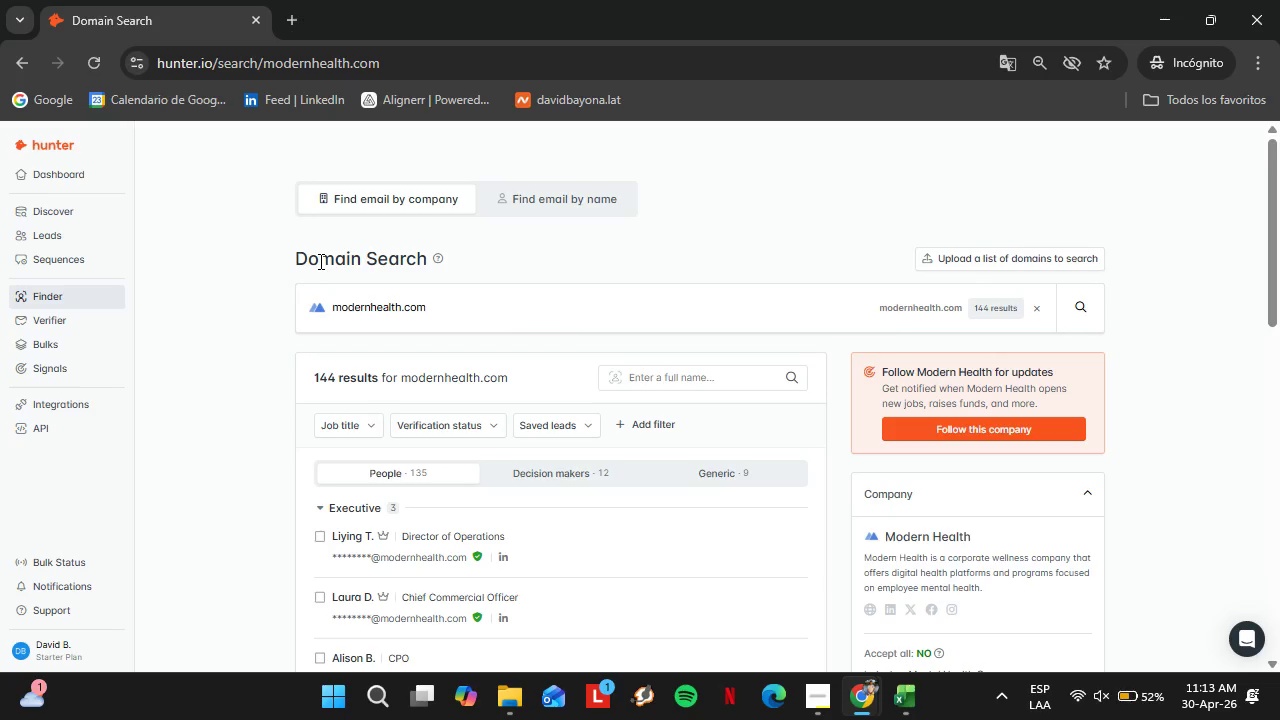 
left_click([324, 425])
 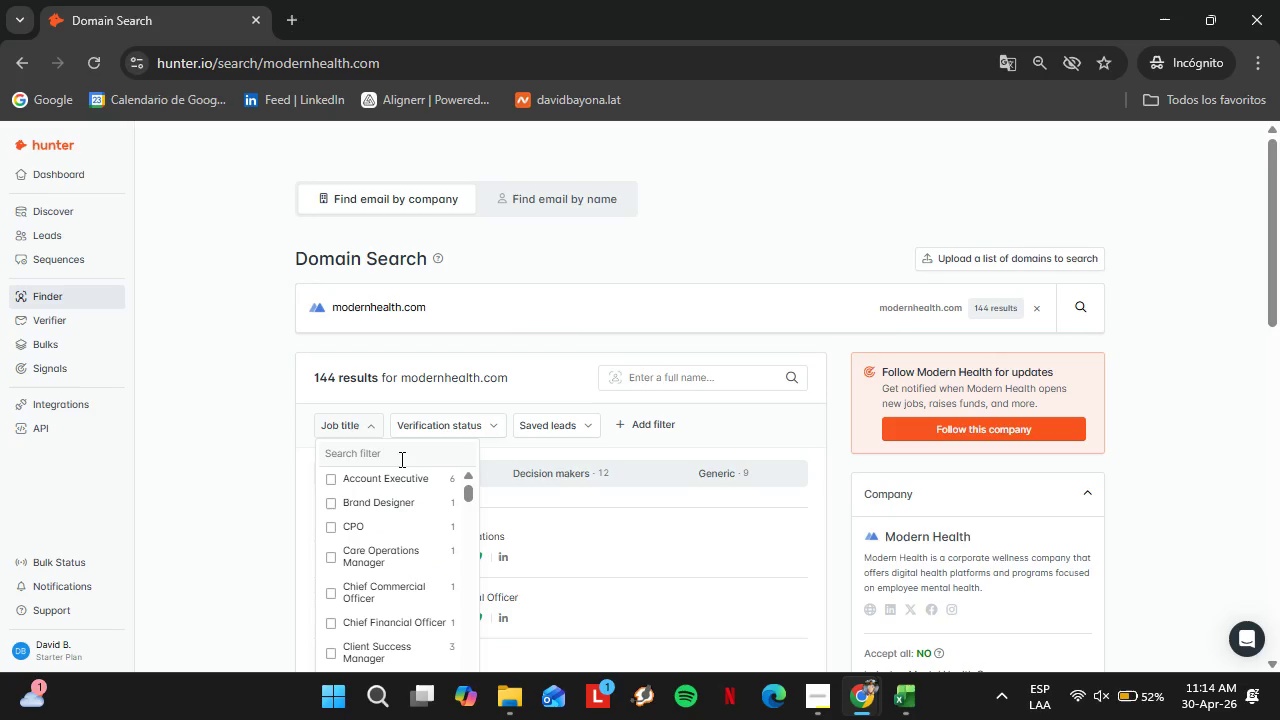 
left_click([400, 460])
 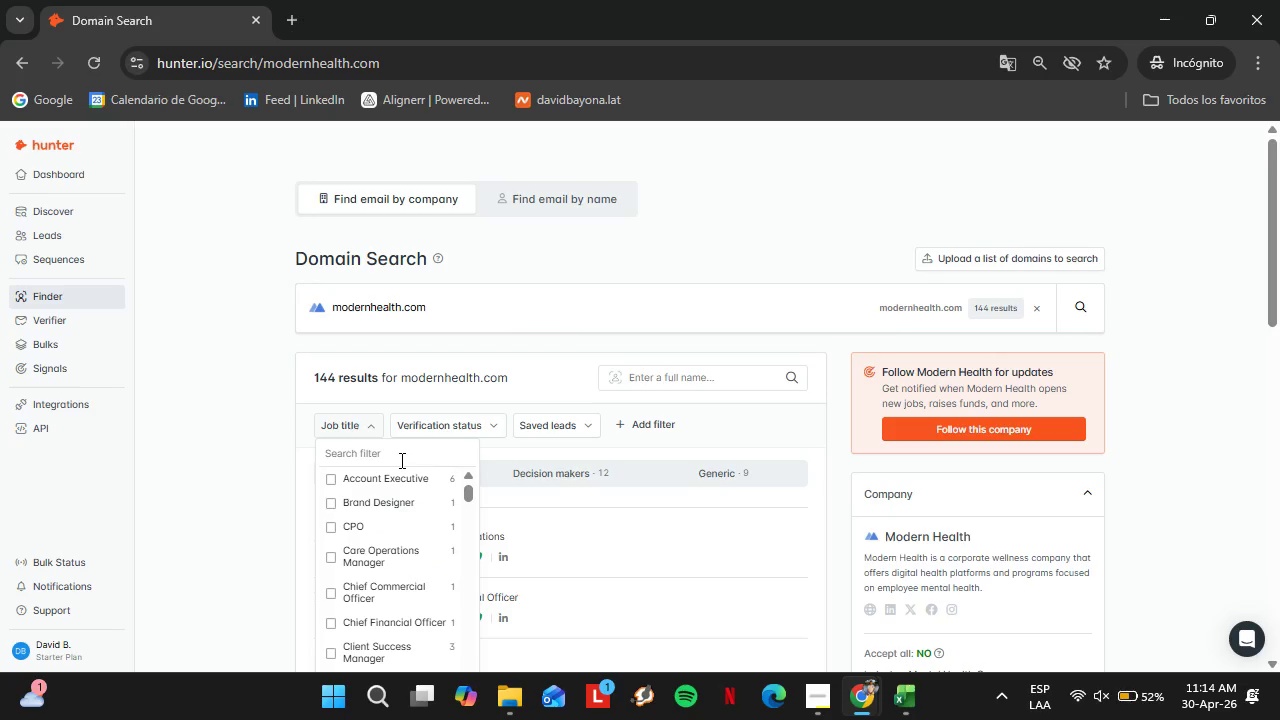 
type(thera)
 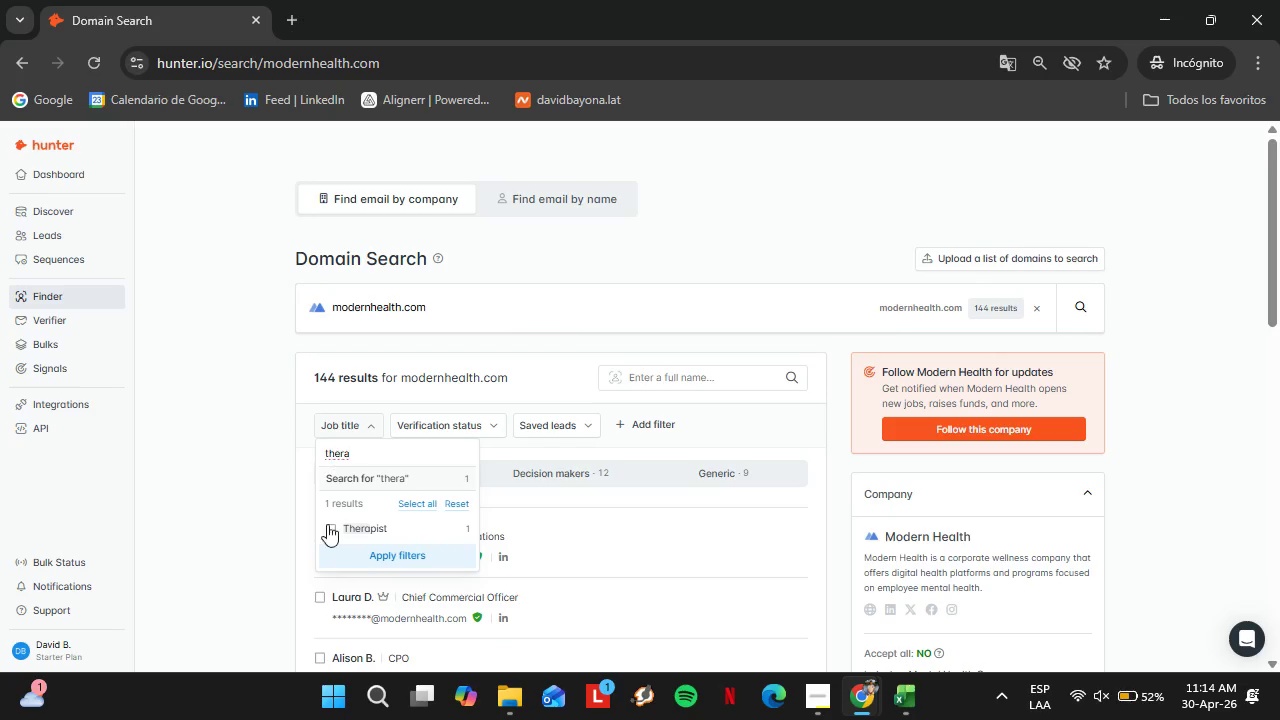 
left_click([327, 532])
 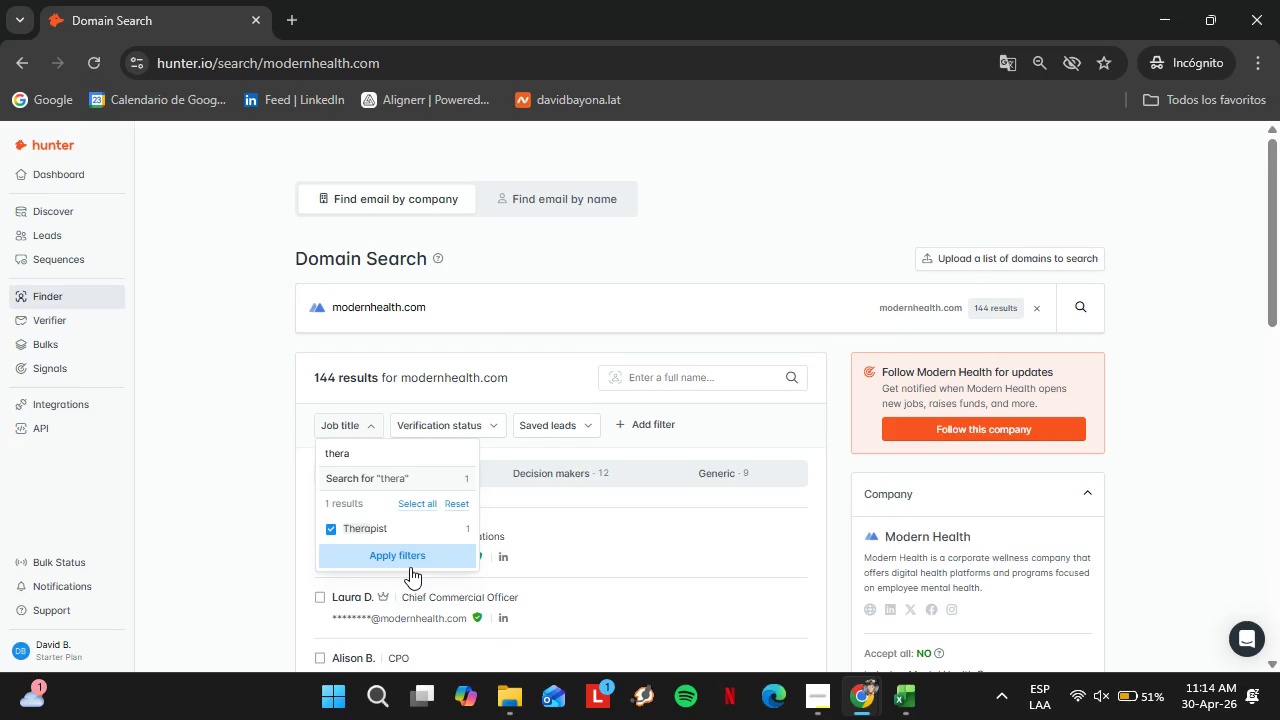 
left_click([399, 567])
 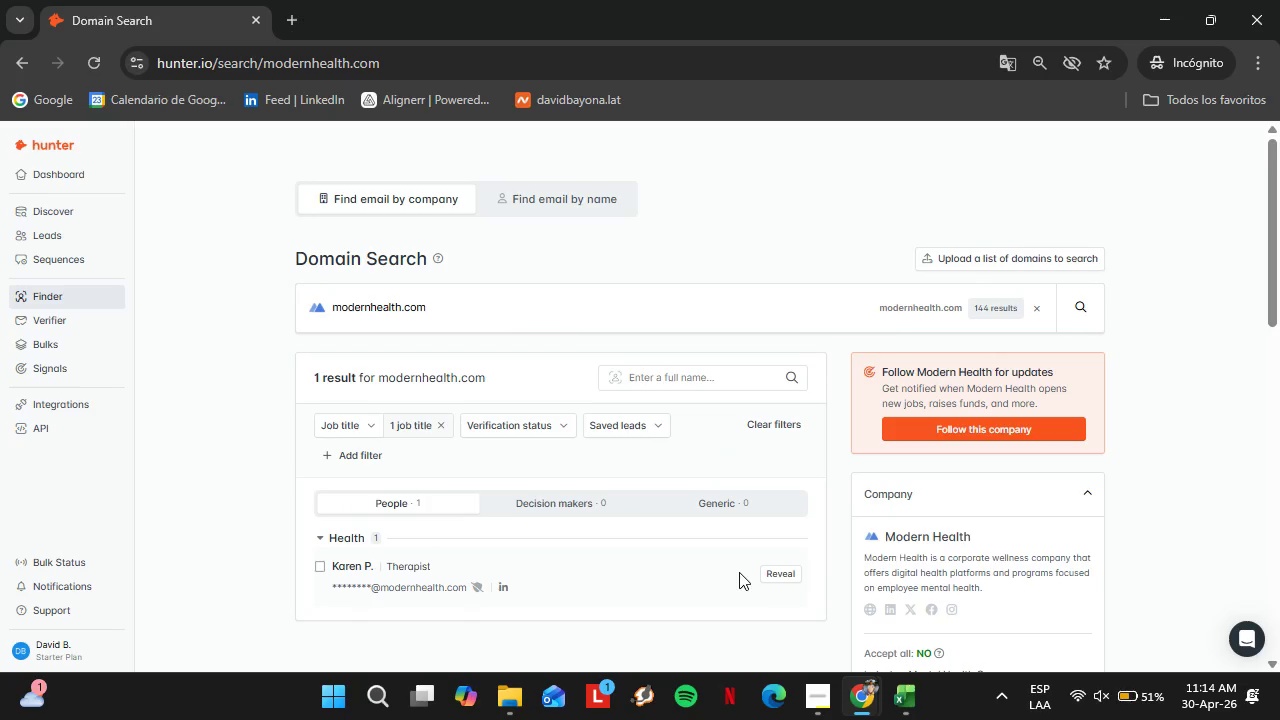 
left_click([789, 570])
 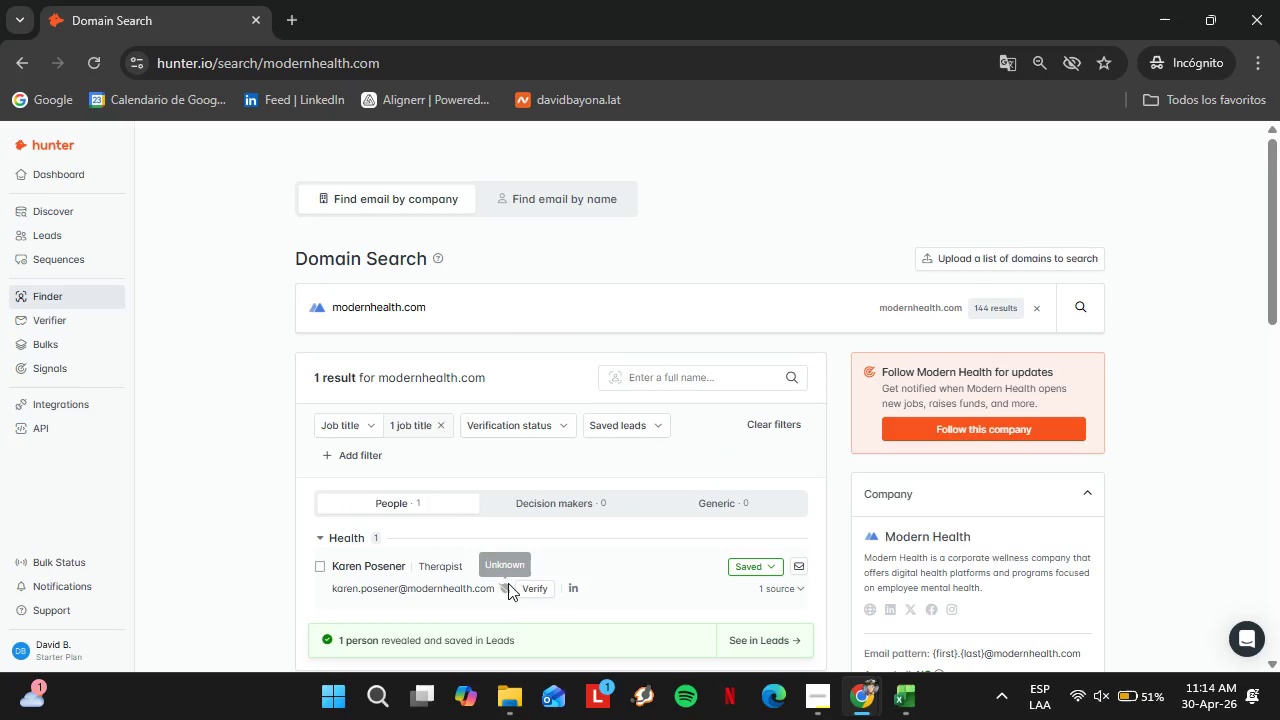 
left_click([533, 586])
 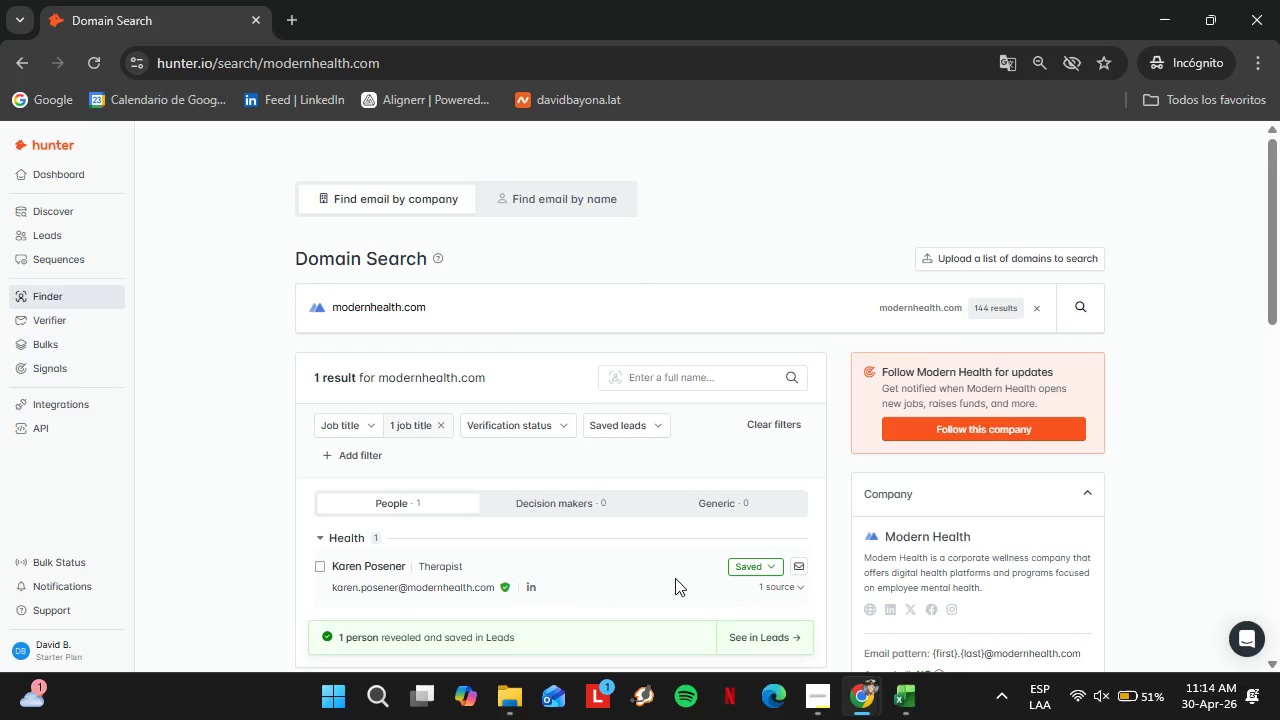 
double_click([759, 570])
 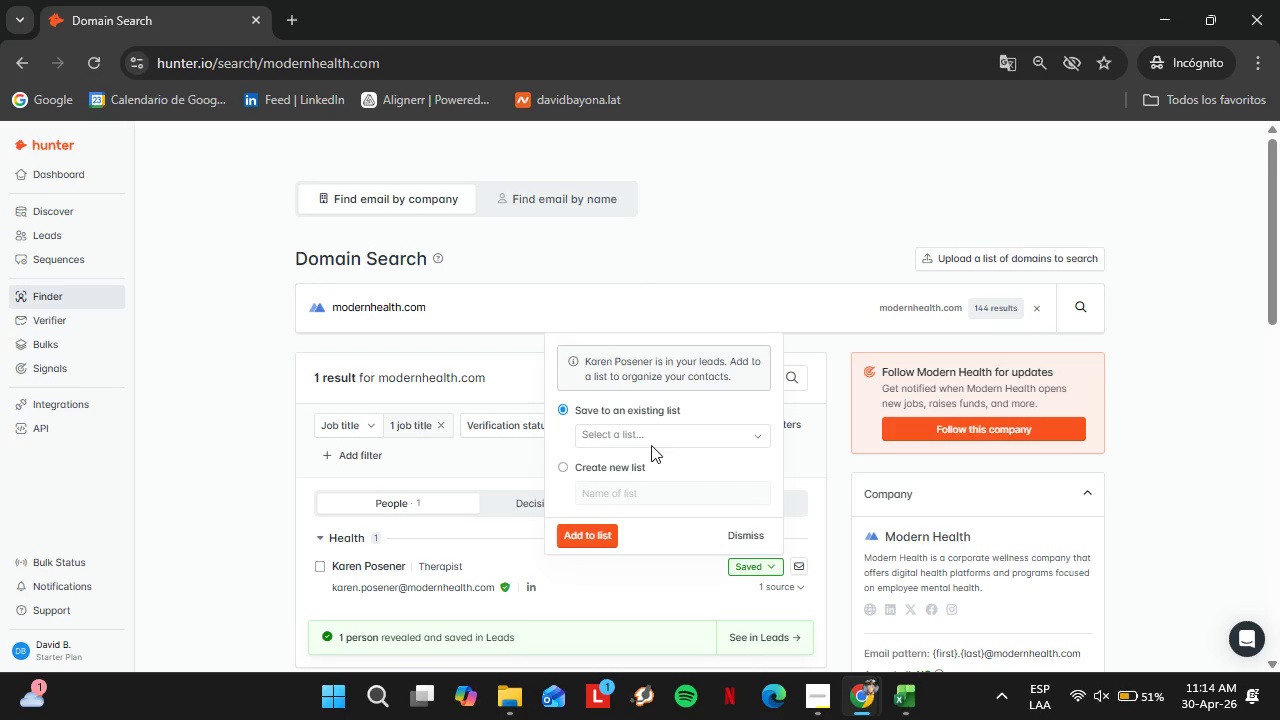 
left_click([651, 445])
 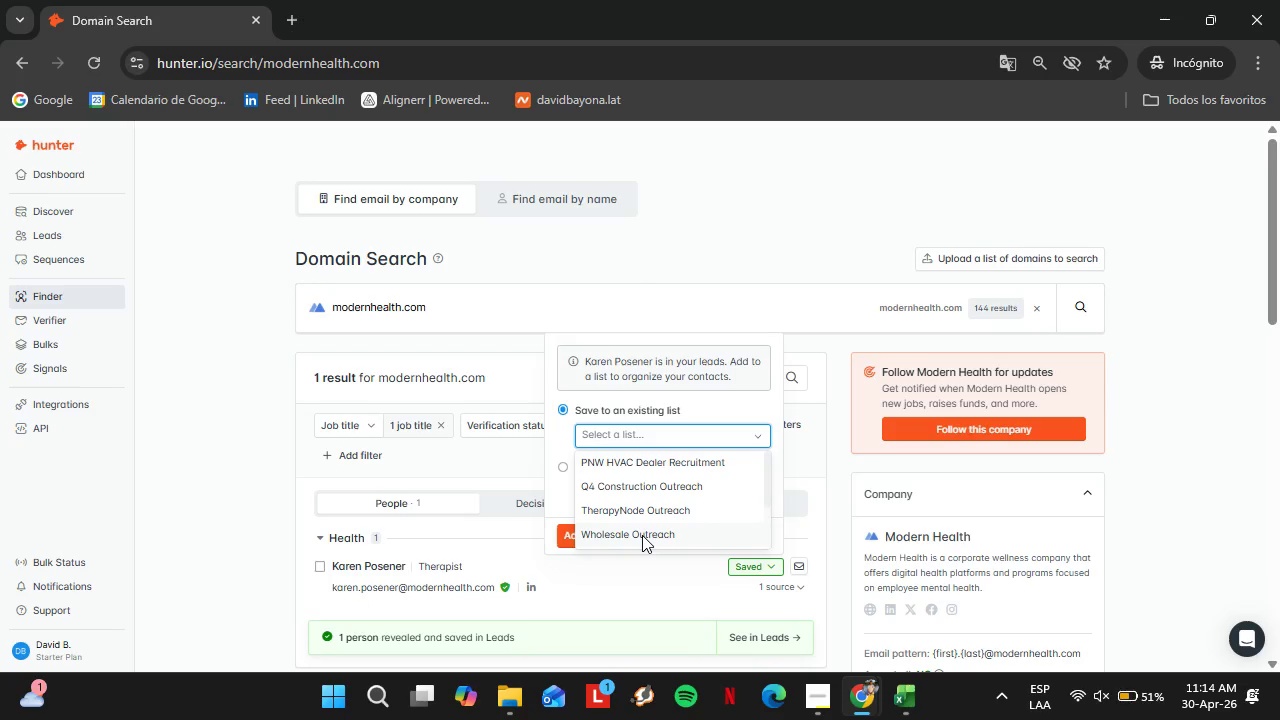 
scroll: coordinate [641, 527], scroll_direction: down, amount: 2.0
 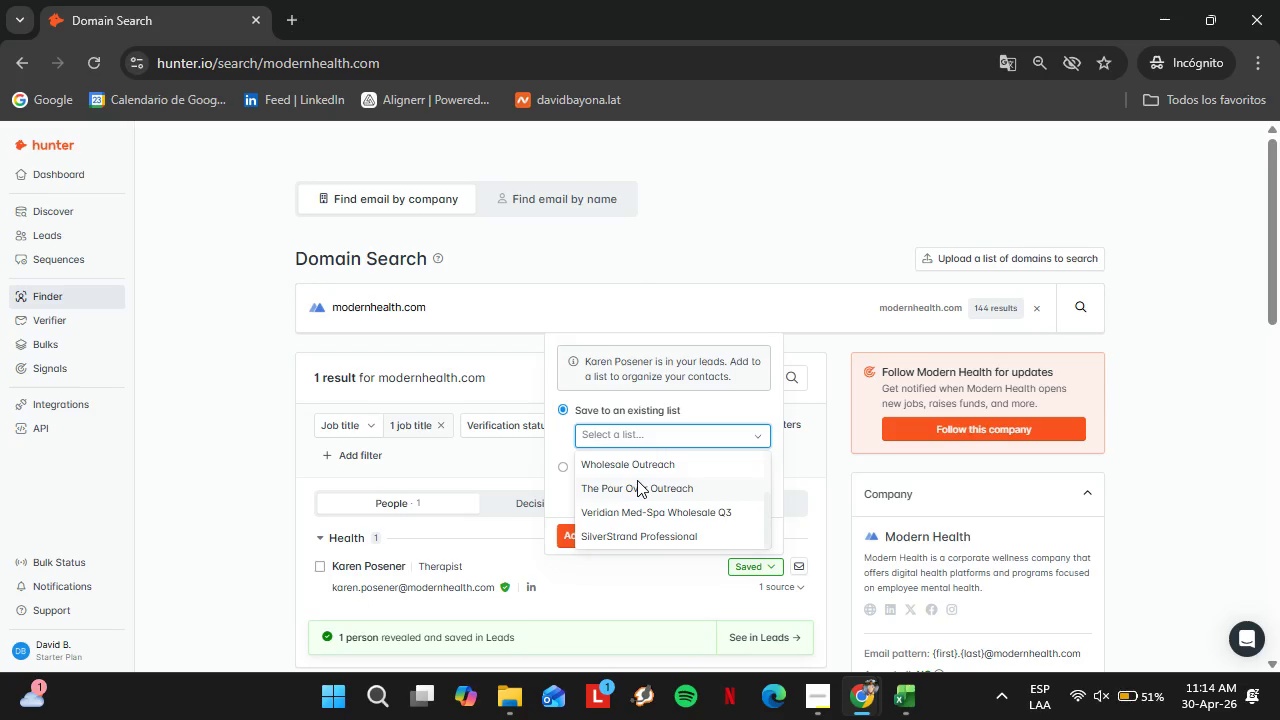 
scroll: coordinate [637, 480], scroll_direction: up, amount: 1.0
 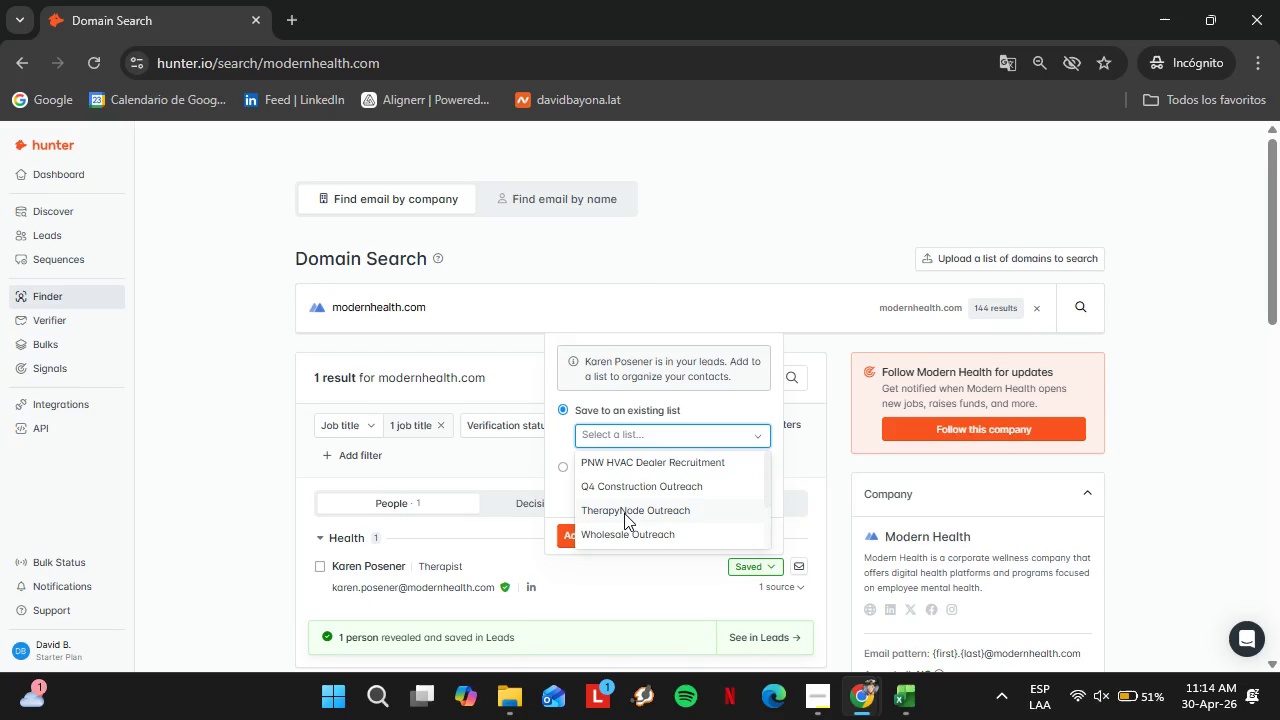 
left_click([624, 513])
 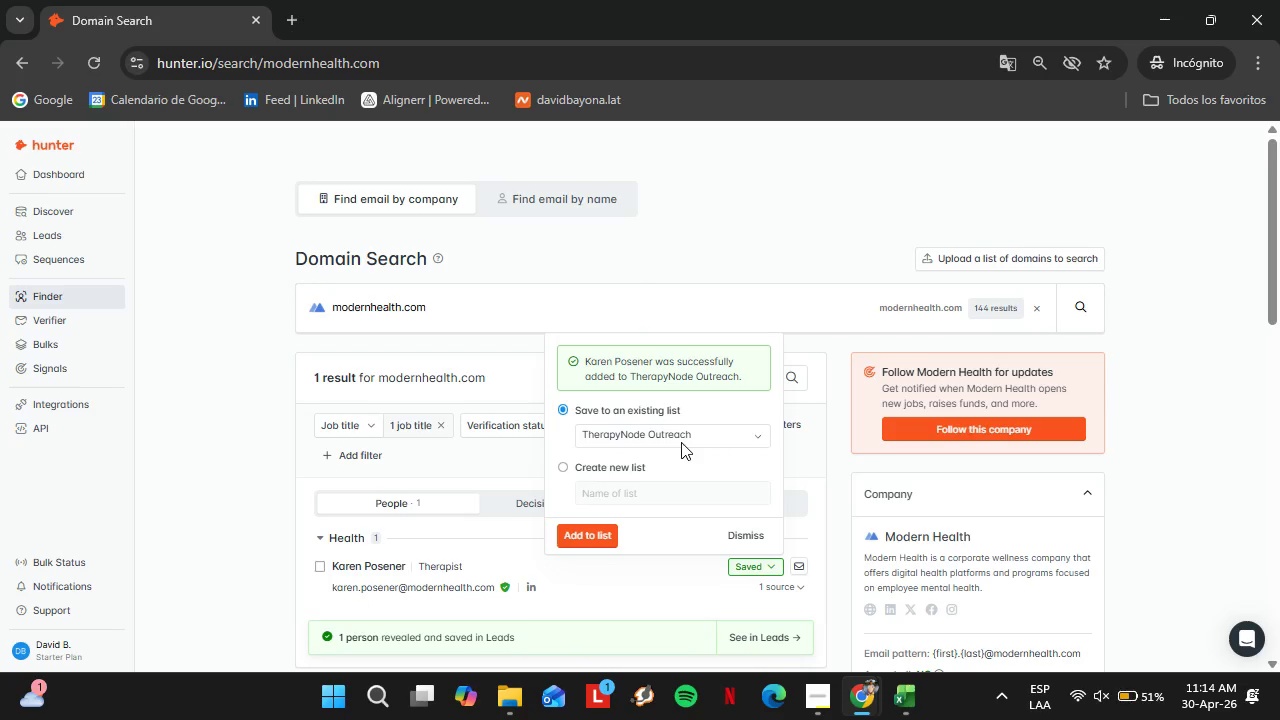 
left_click([675, 383])
 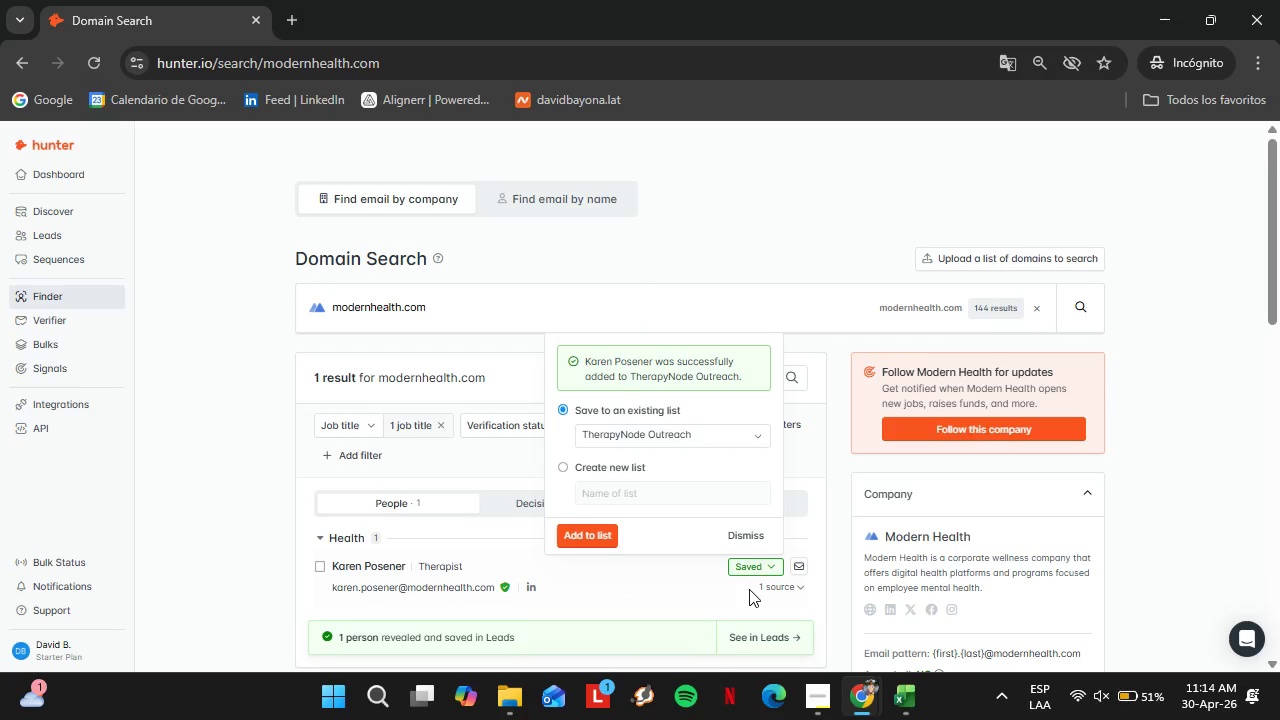 
left_click([759, 628])
 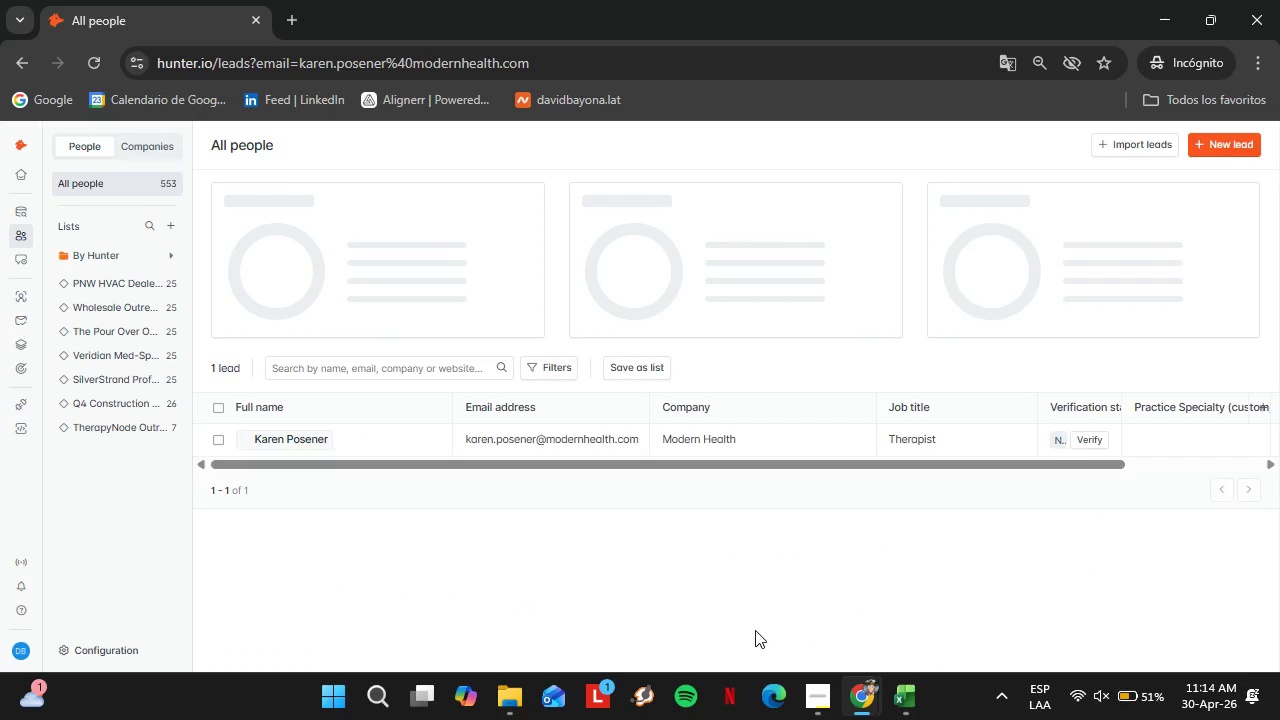 
left_click([305, 435])
 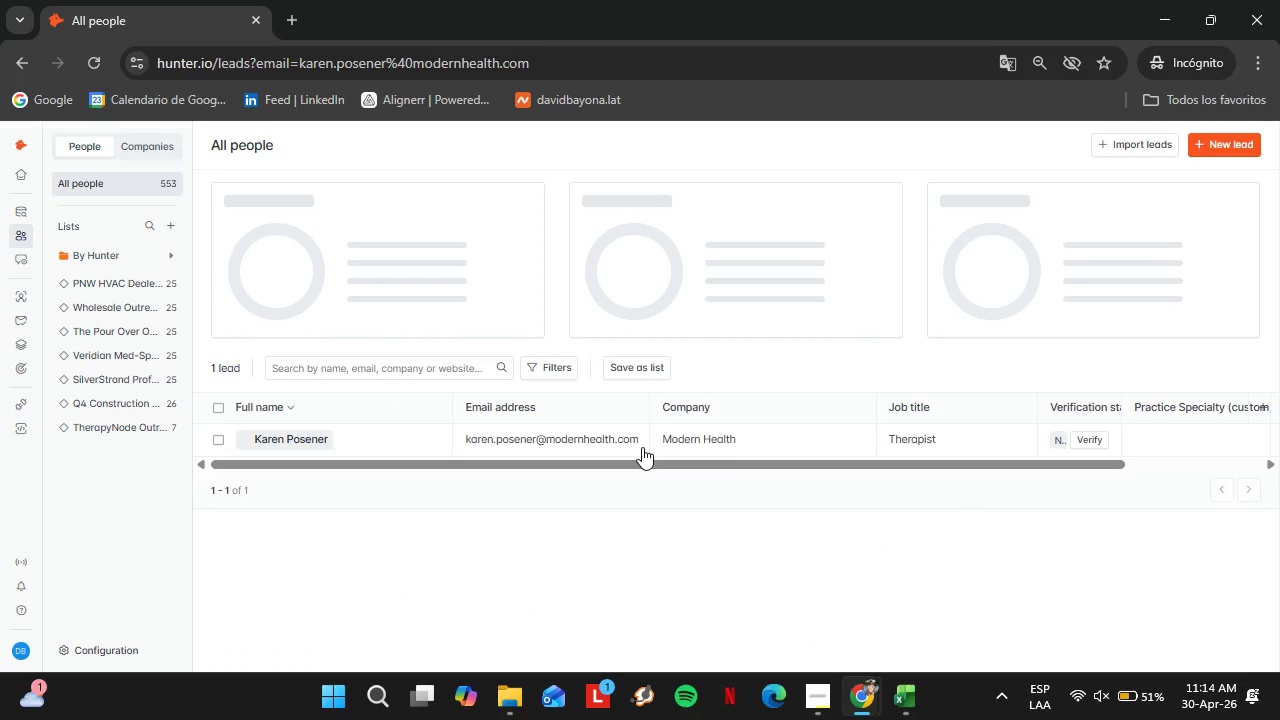 
left_click_drag(start_coordinate=[499, 466], to_coordinate=[457, 536])
 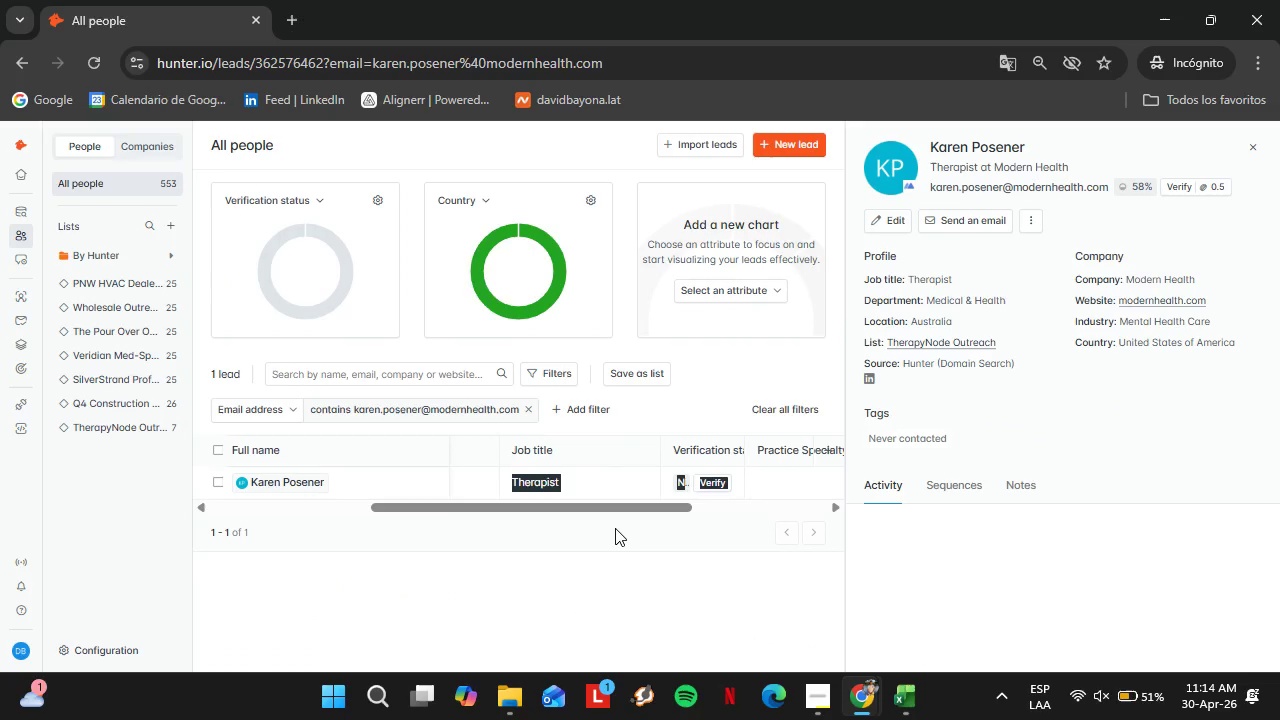 
right_click([869, 378])
 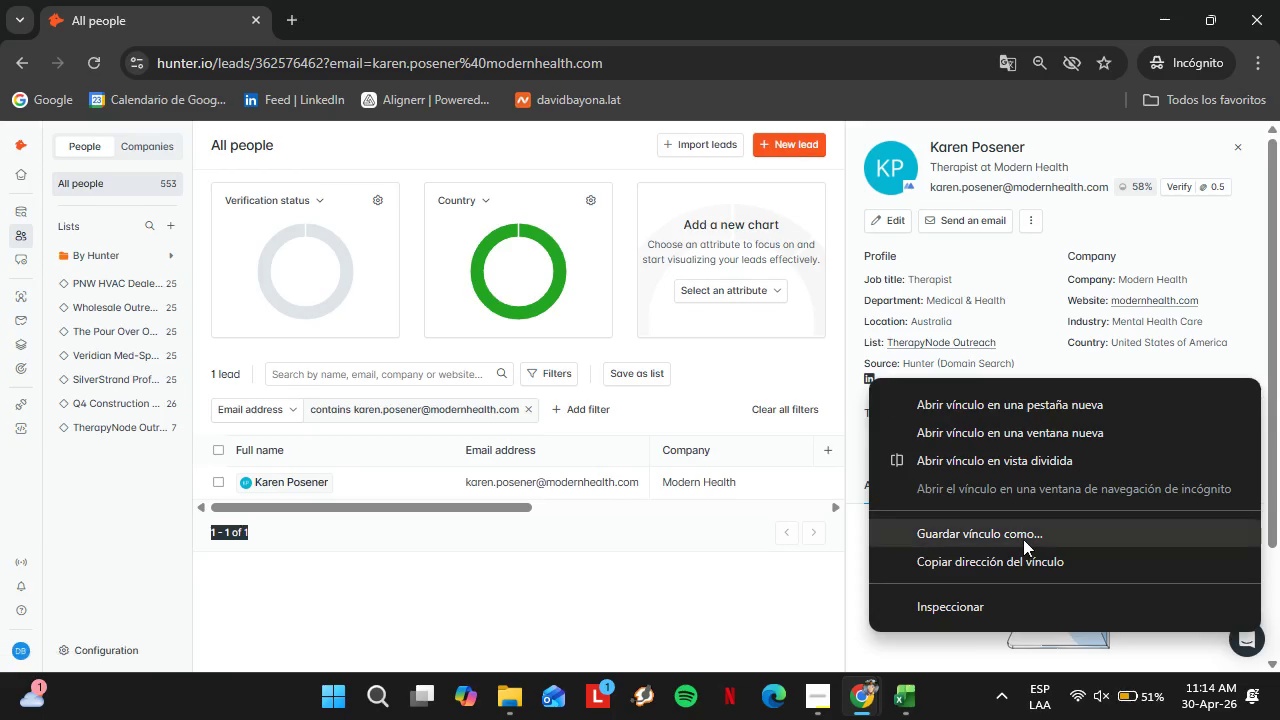 
left_click([1022, 554])
 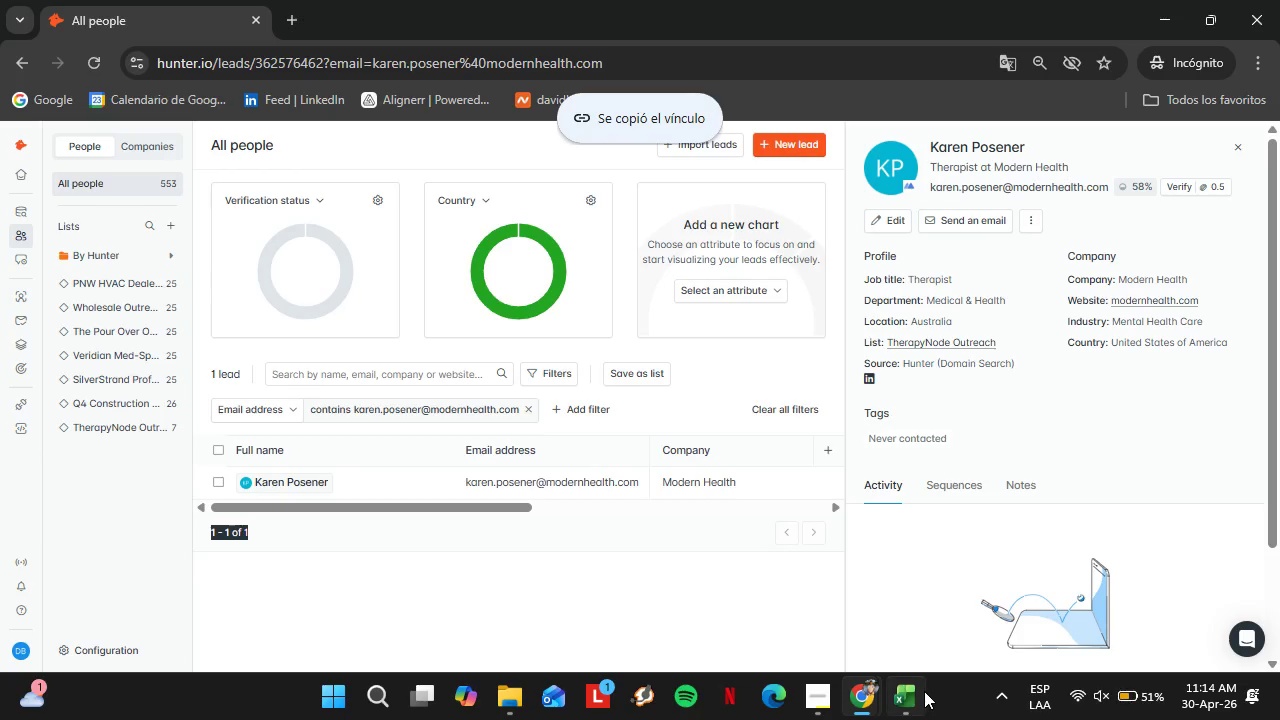 
left_click([924, 691])
 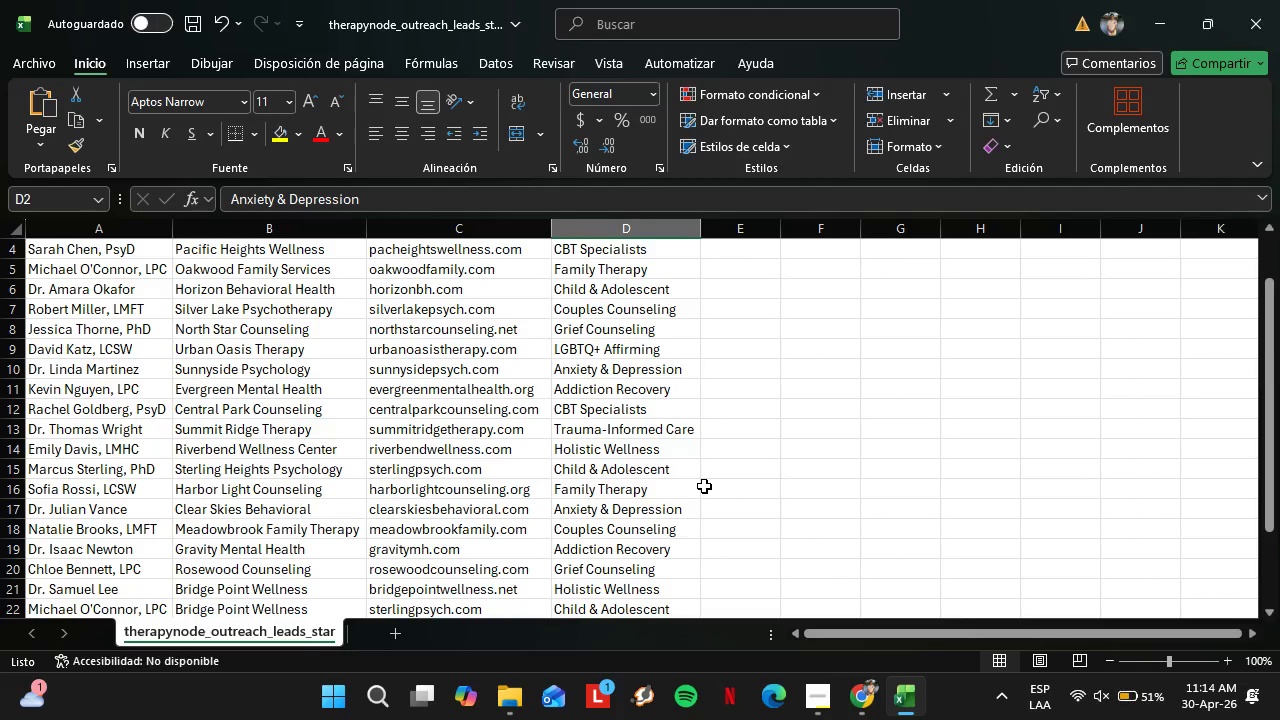 
wait(16.81)
 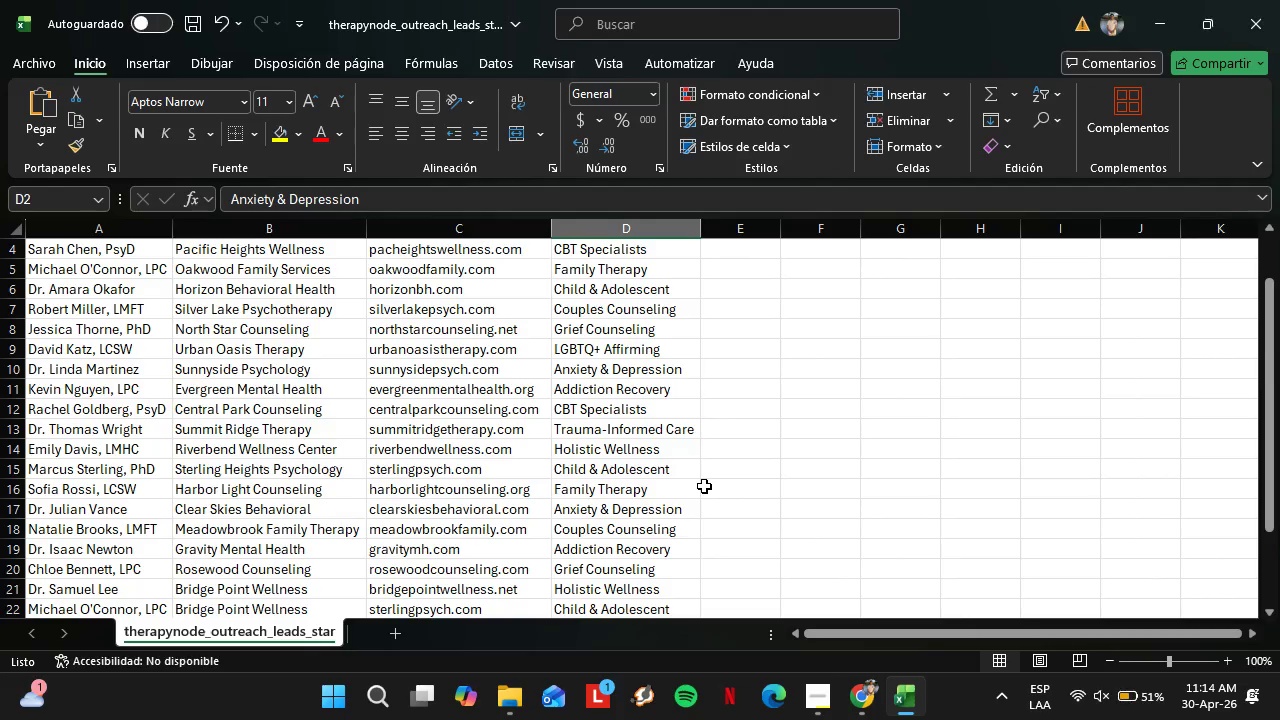 
scroll: coordinate [728, 563], scroll_direction: down, amount: 4.0
 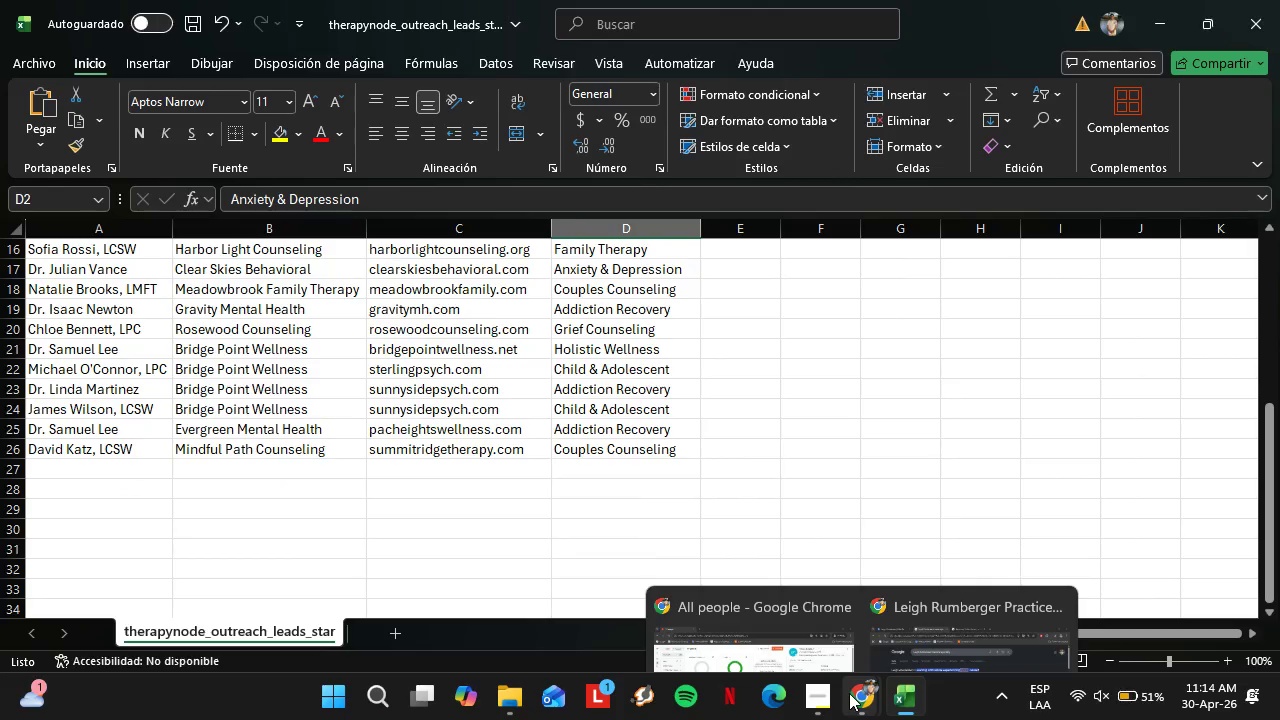 
left_click([920, 630])
 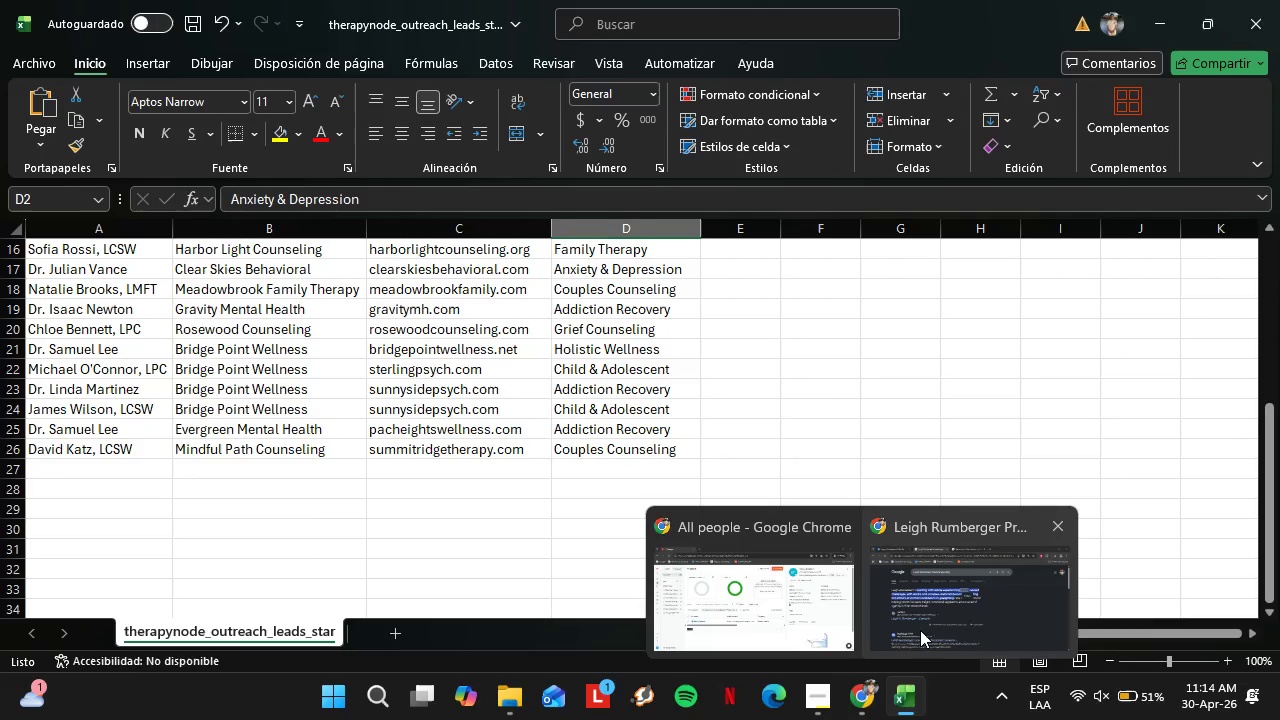 
left_click([123, 0])
 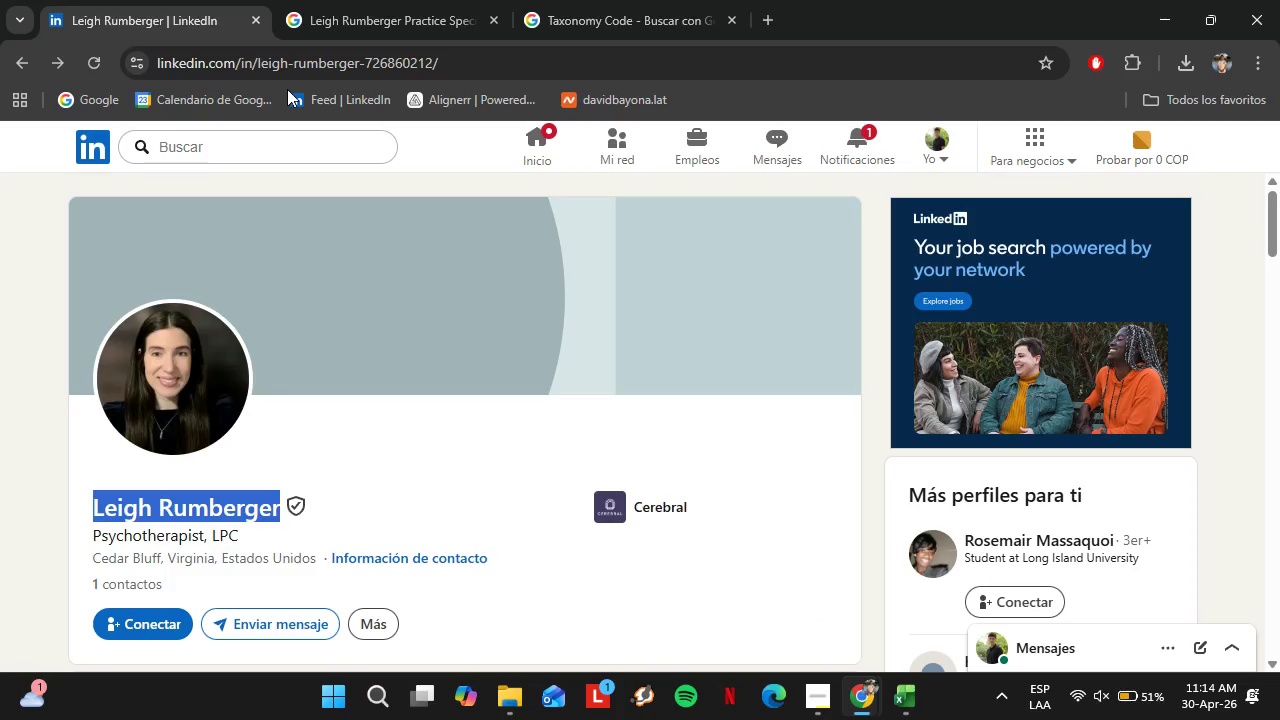 
left_click([271, 64])
 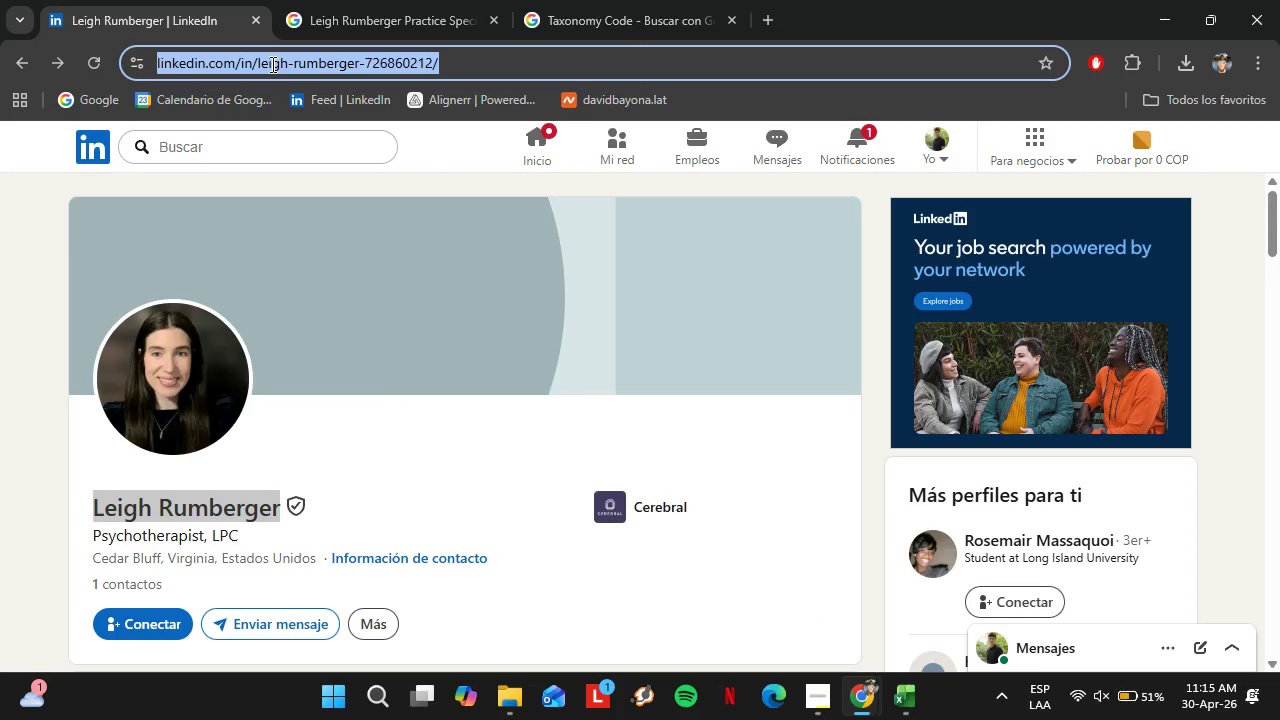 
key(Control+V)
 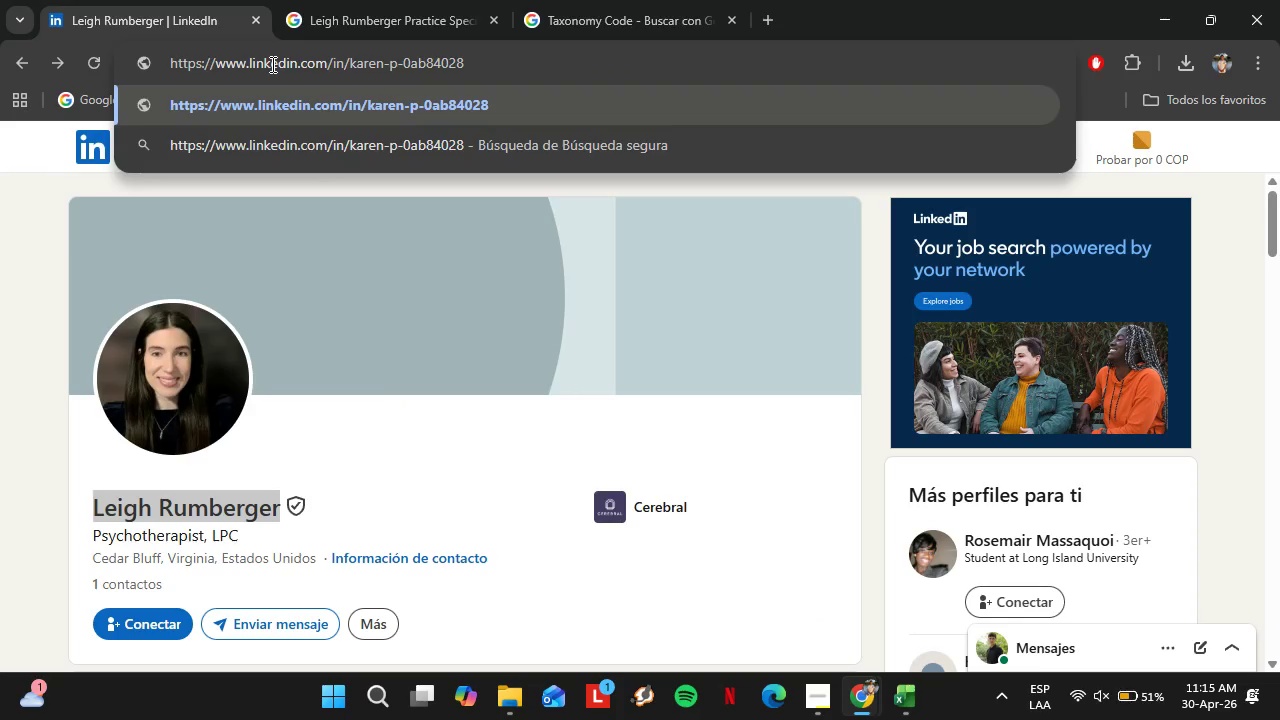 
key(Enter)
 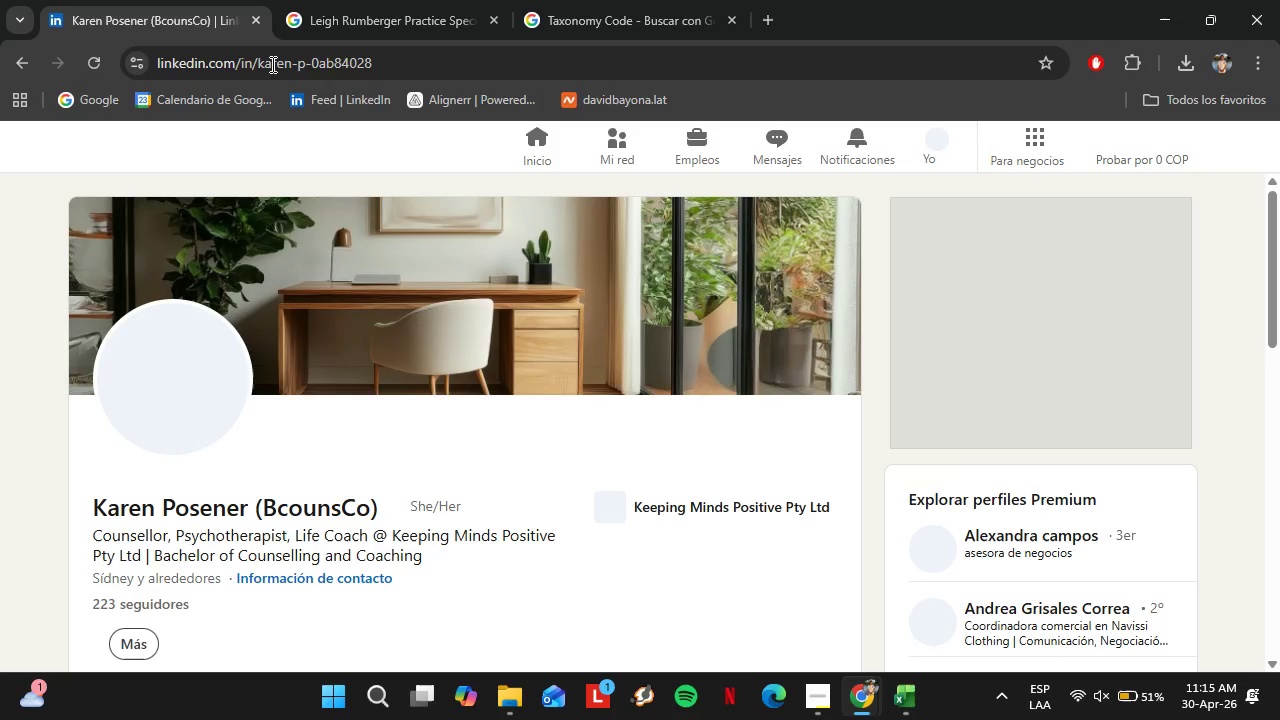 
wait(10.8)
 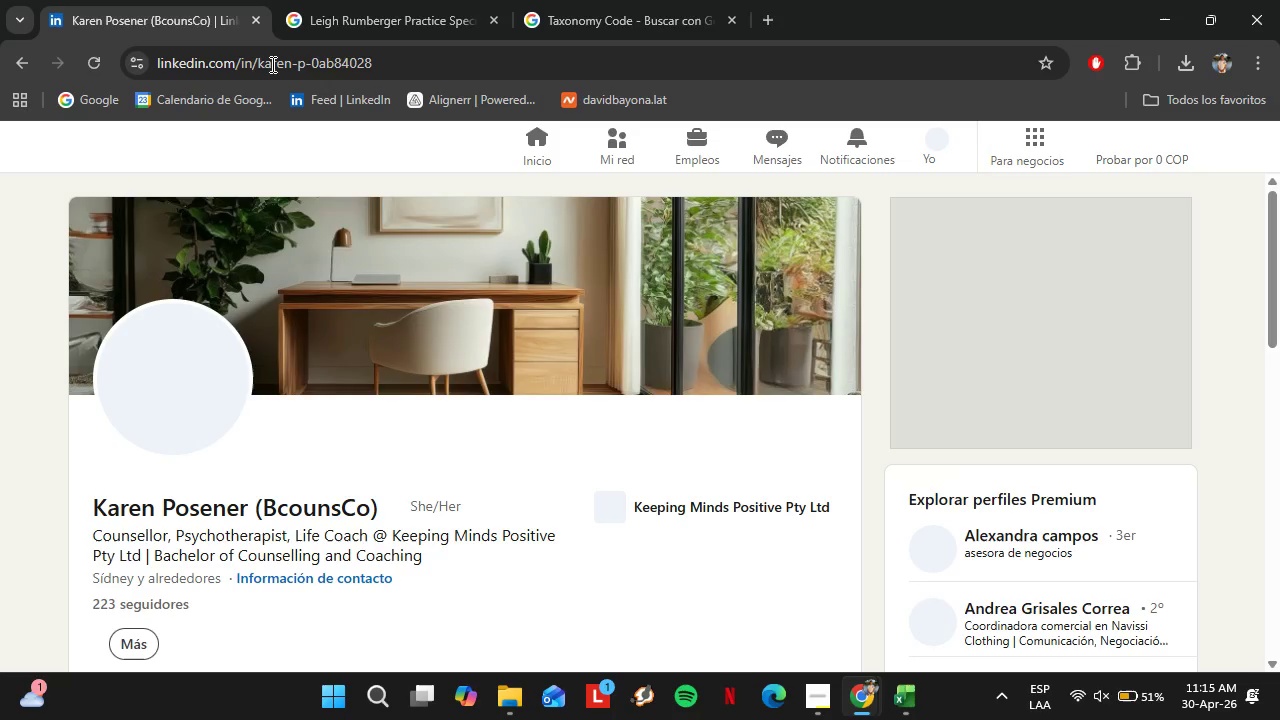 
scroll: coordinate [256, 439], scroll_direction: down, amount: 4.0
 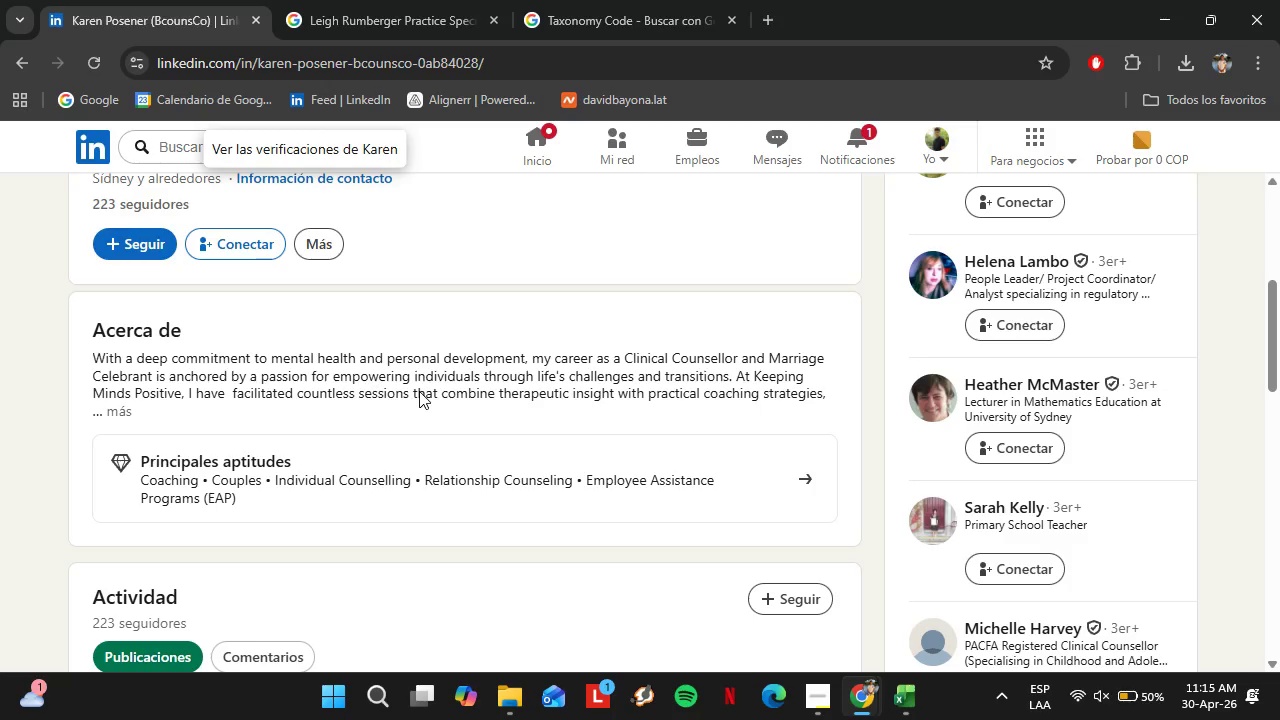 
wait(21.42)
 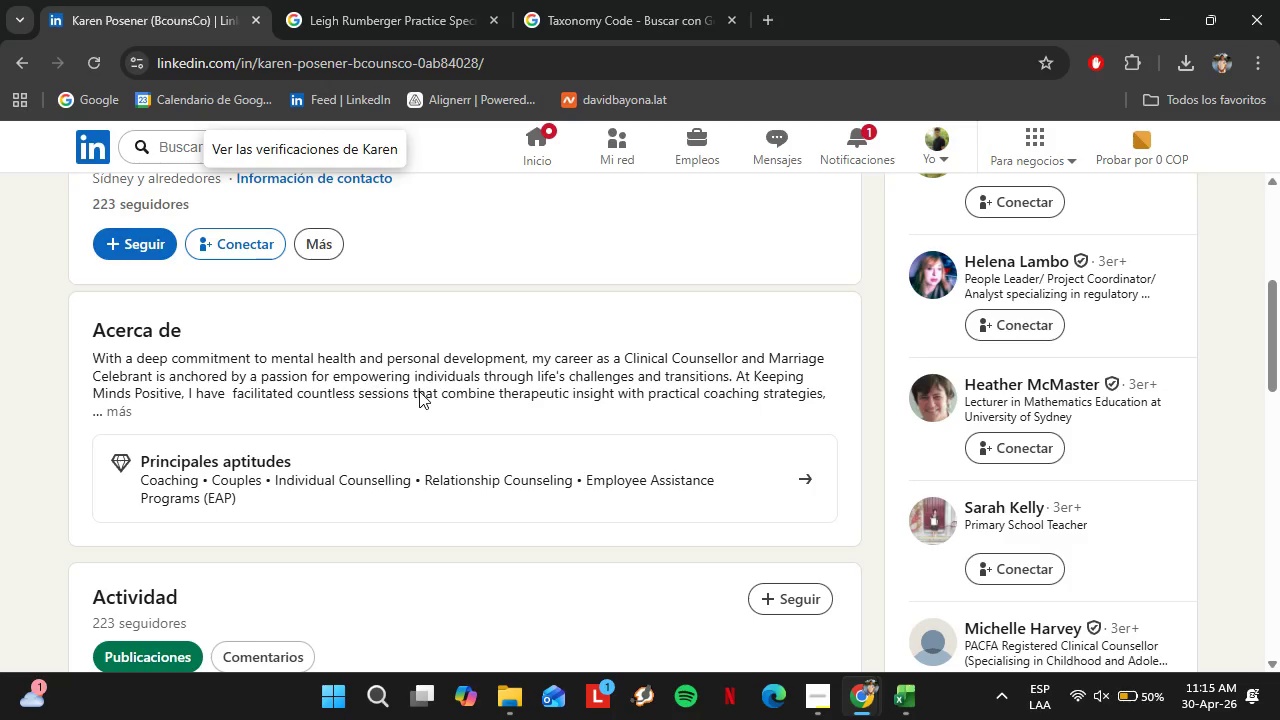 
scroll: coordinate [316, 486], scroll_direction: down, amount: 11.0
 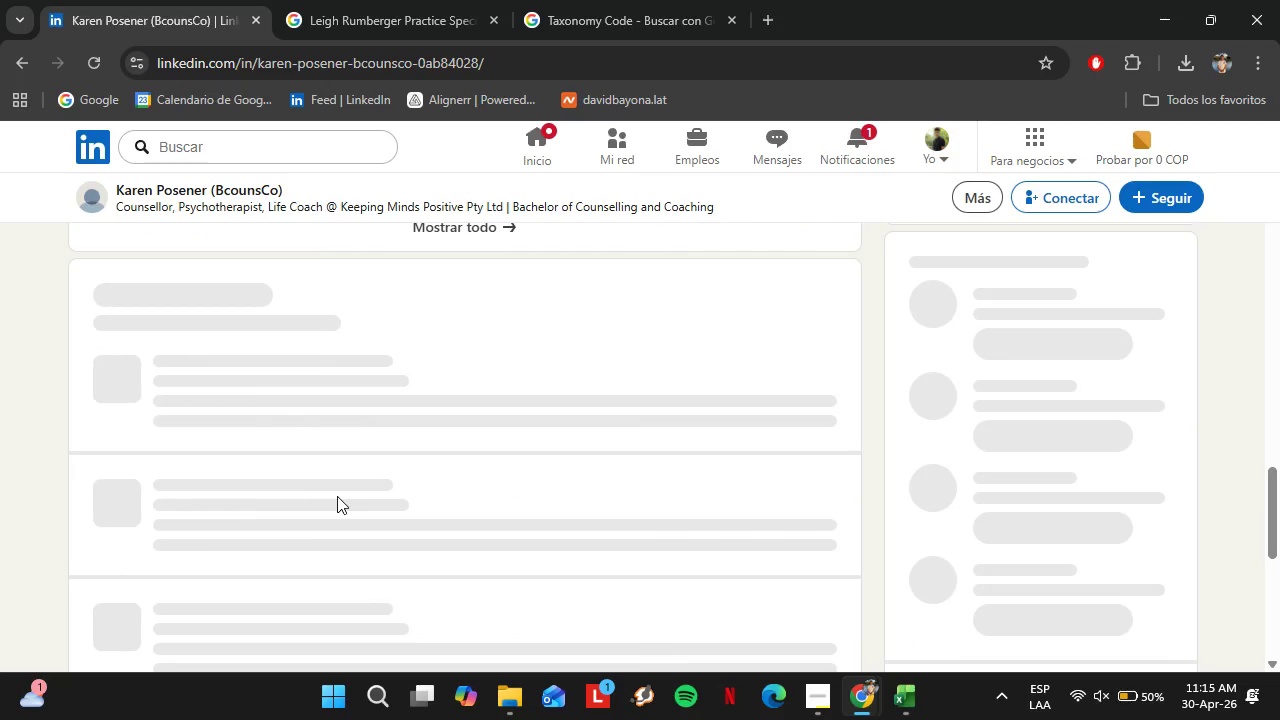 
scroll: coordinate [364, 454], scroll_direction: up, amount: 2.0
 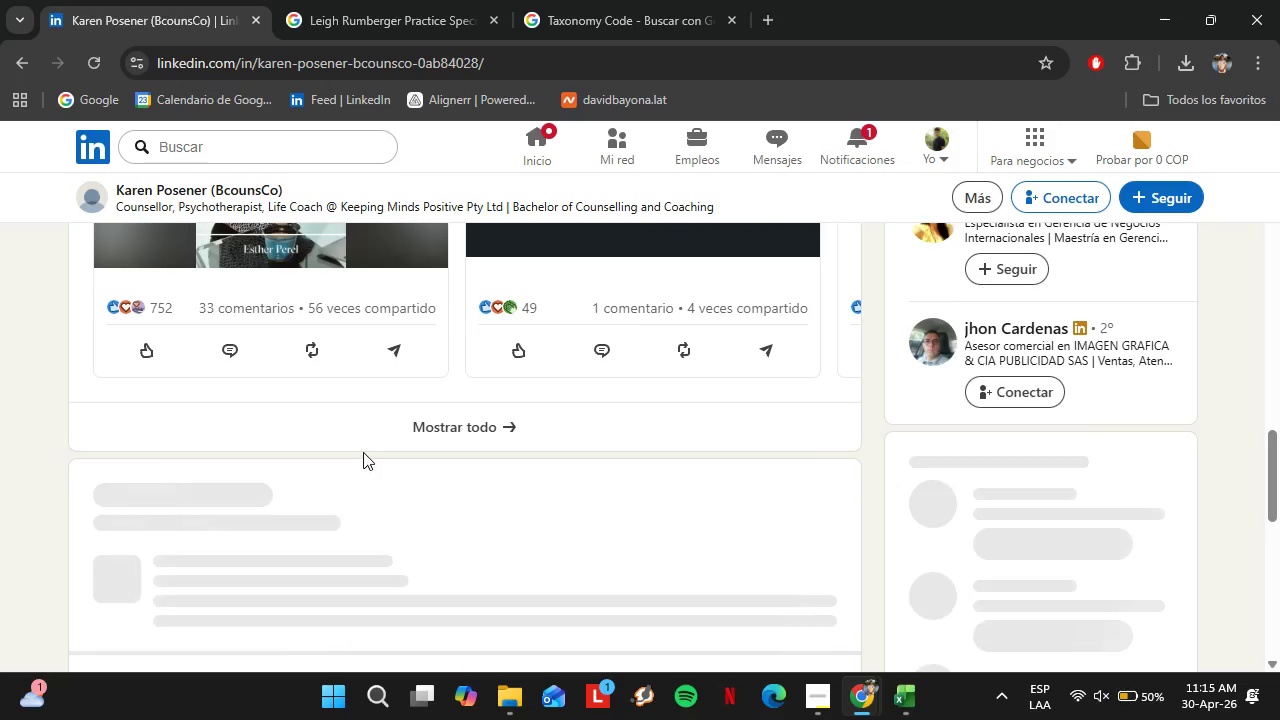 
scroll: coordinate [363, 452], scroll_direction: down, amount: 3.0
 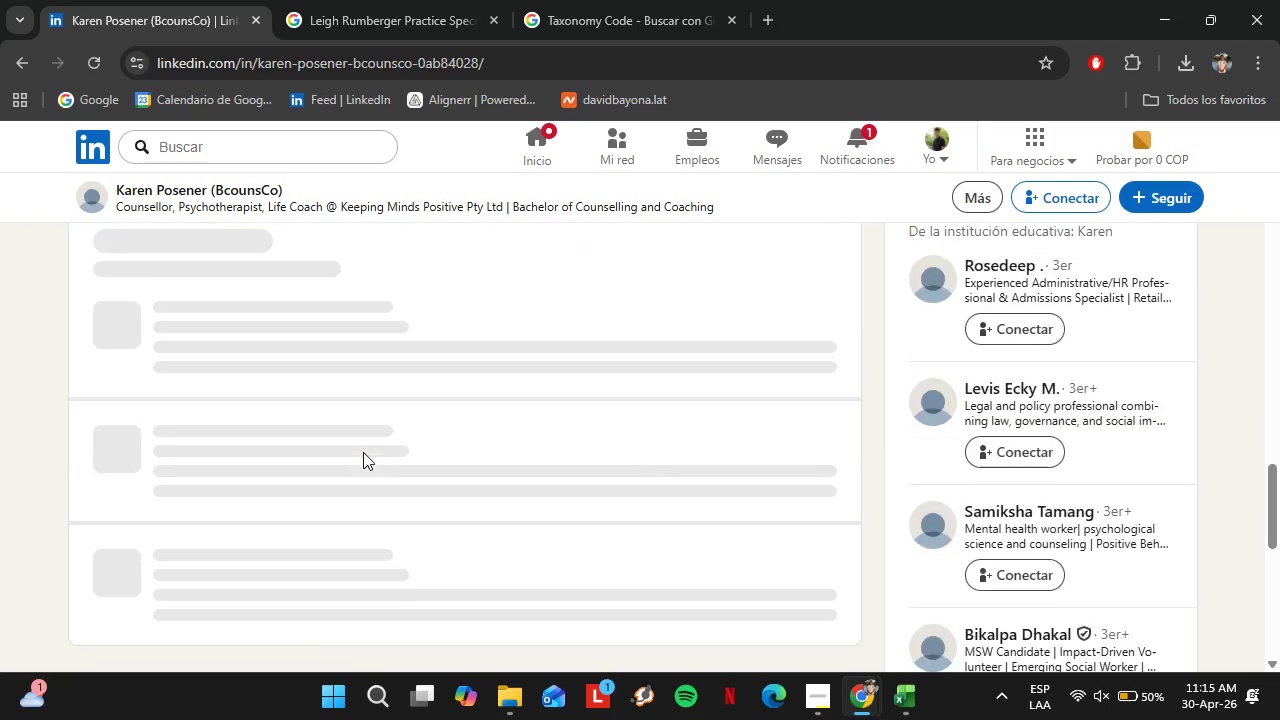 
scroll: coordinate [376, 468], scroll_direction: up, amount: 4.0
 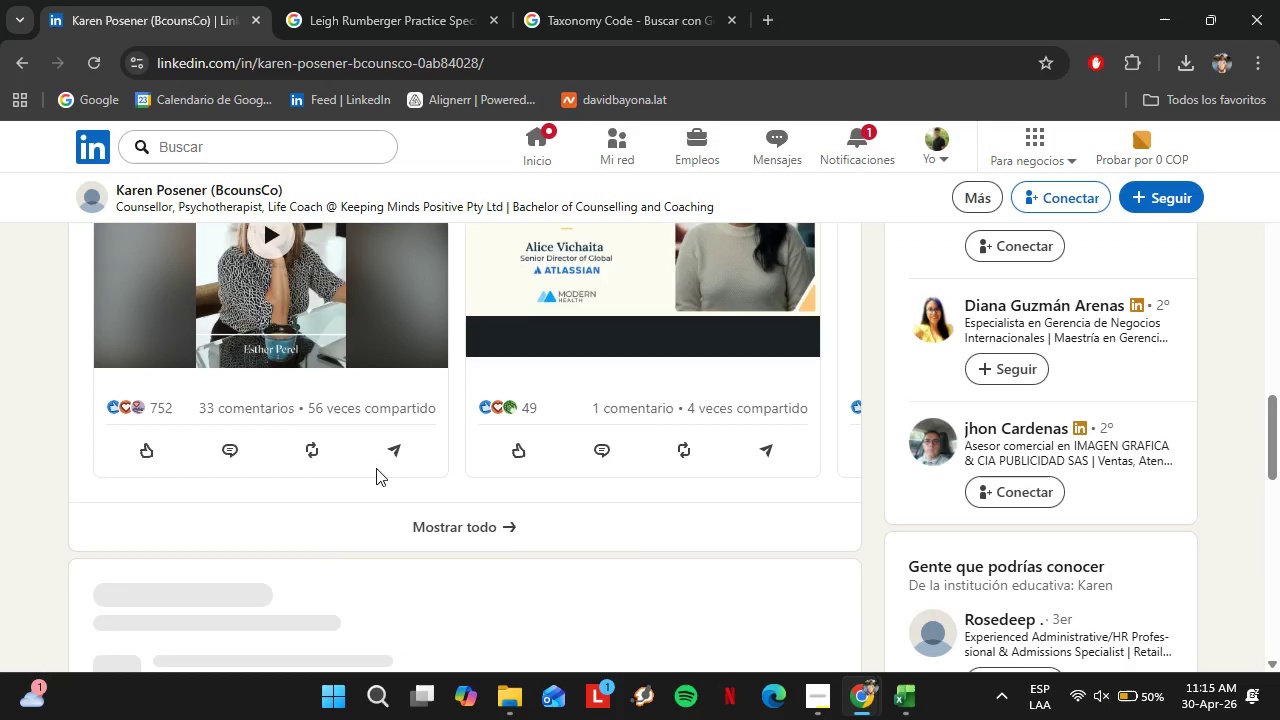 
scroll: coordinate [373, 507], scroll_direction: down, amount: 6.0
 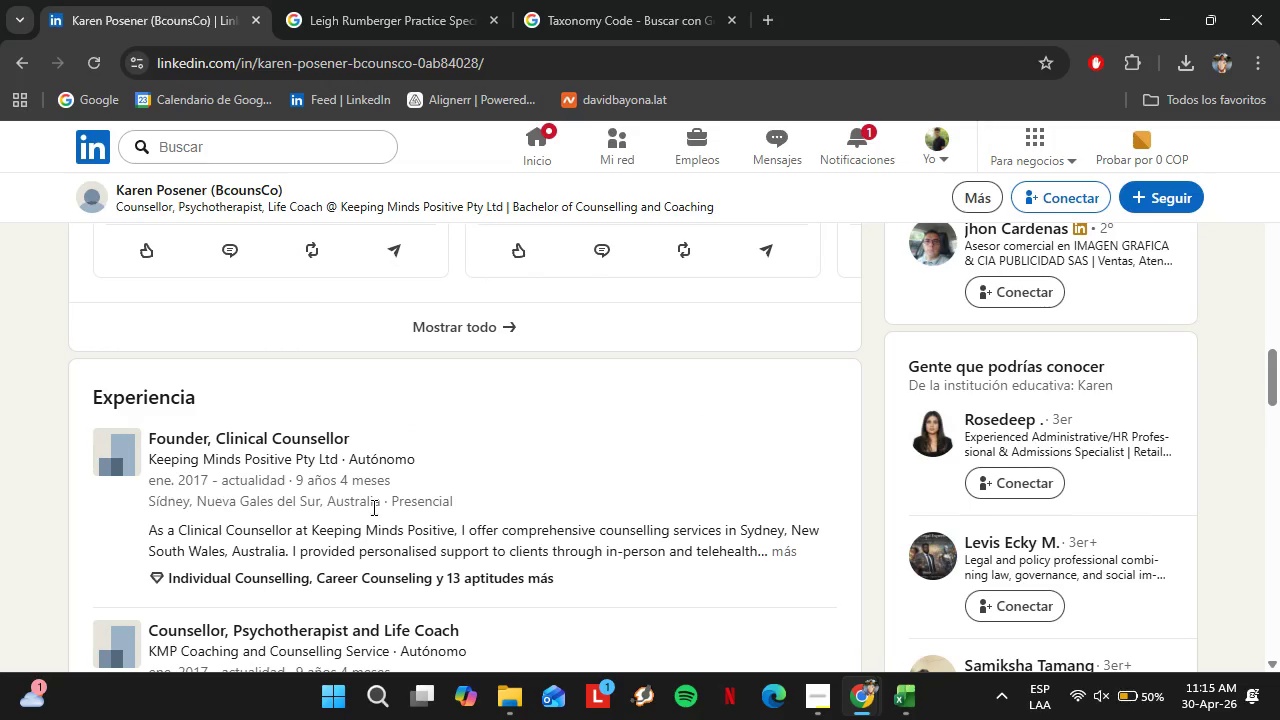 
scroll: coordinate [373, 507], scroll_direction: up, amount: 4.0
 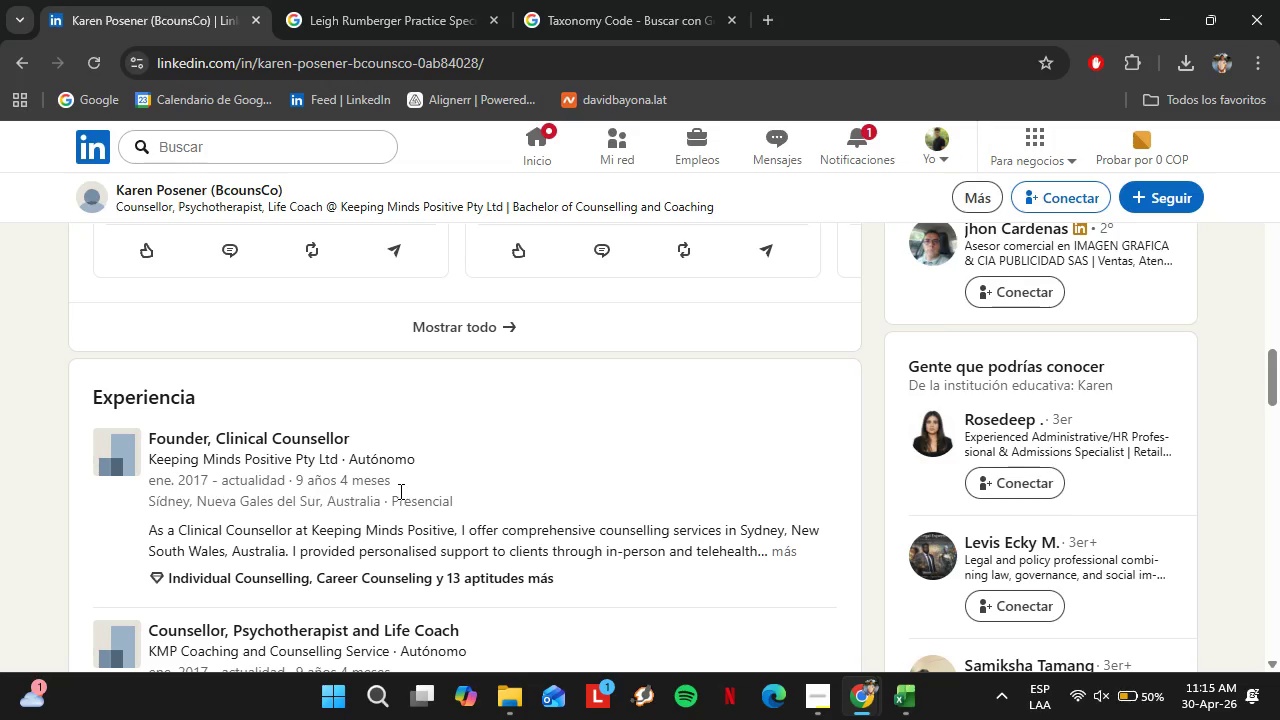 
wait(11.38)
 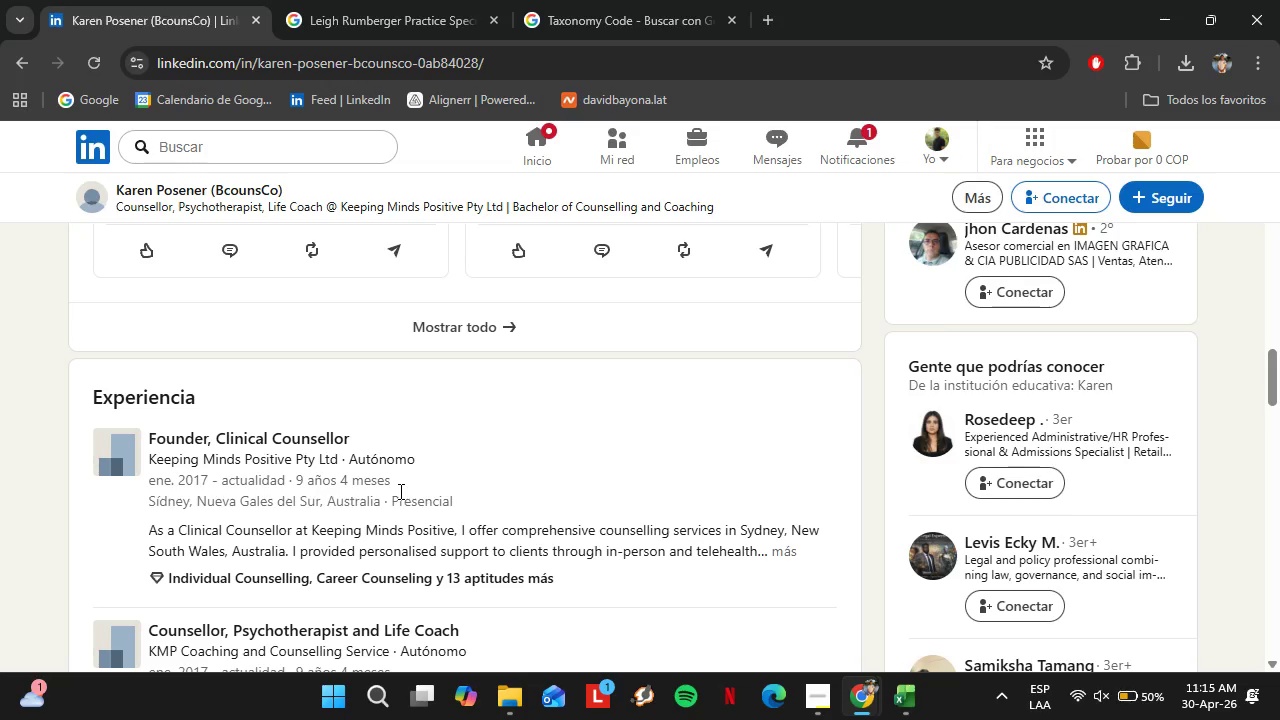 
scroll: coordinate [310, 461], scroll_direction: down, amount: 8.0
 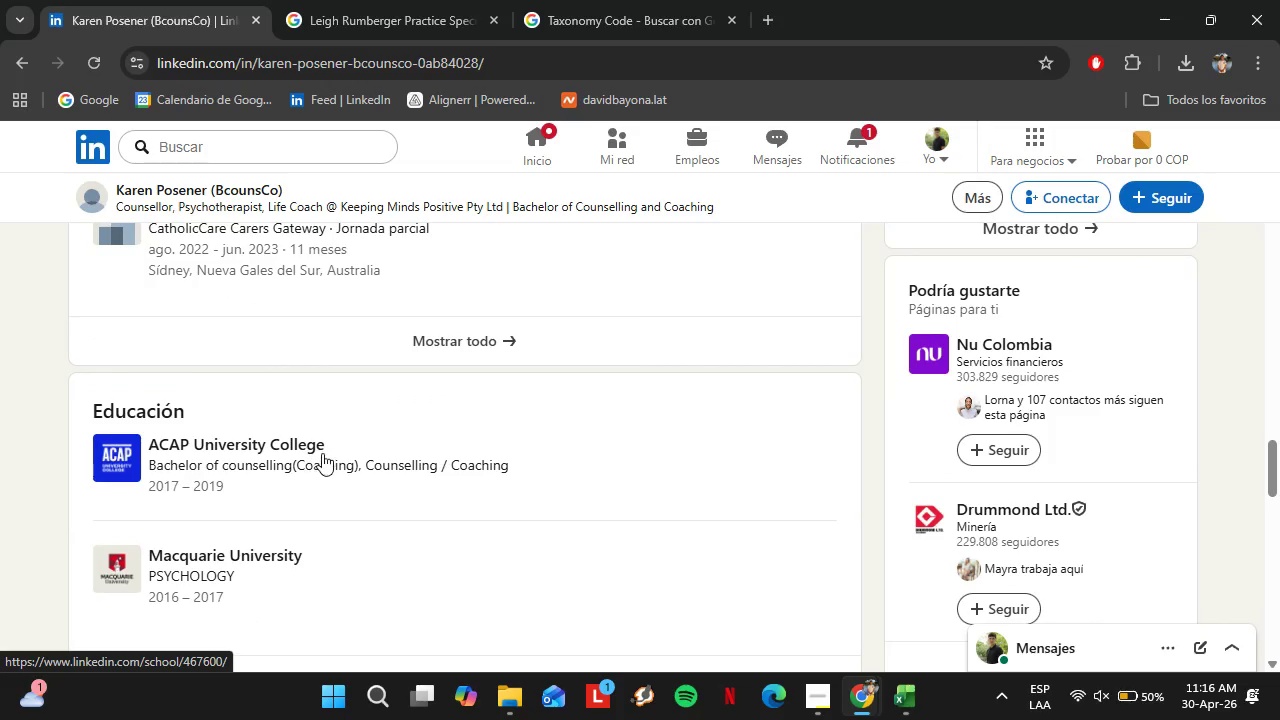 
scroll: coordinate [331, 472], scroll_direction: up, amount: 6.0
 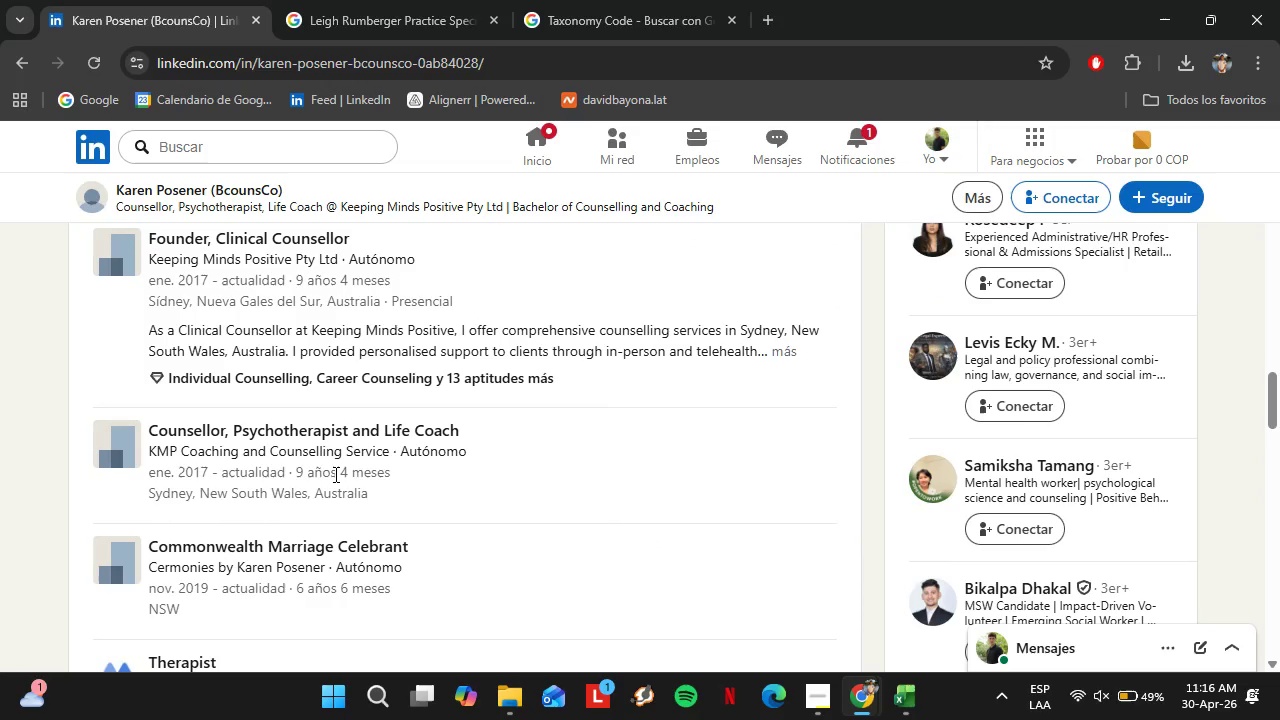 
wait(7.39)
 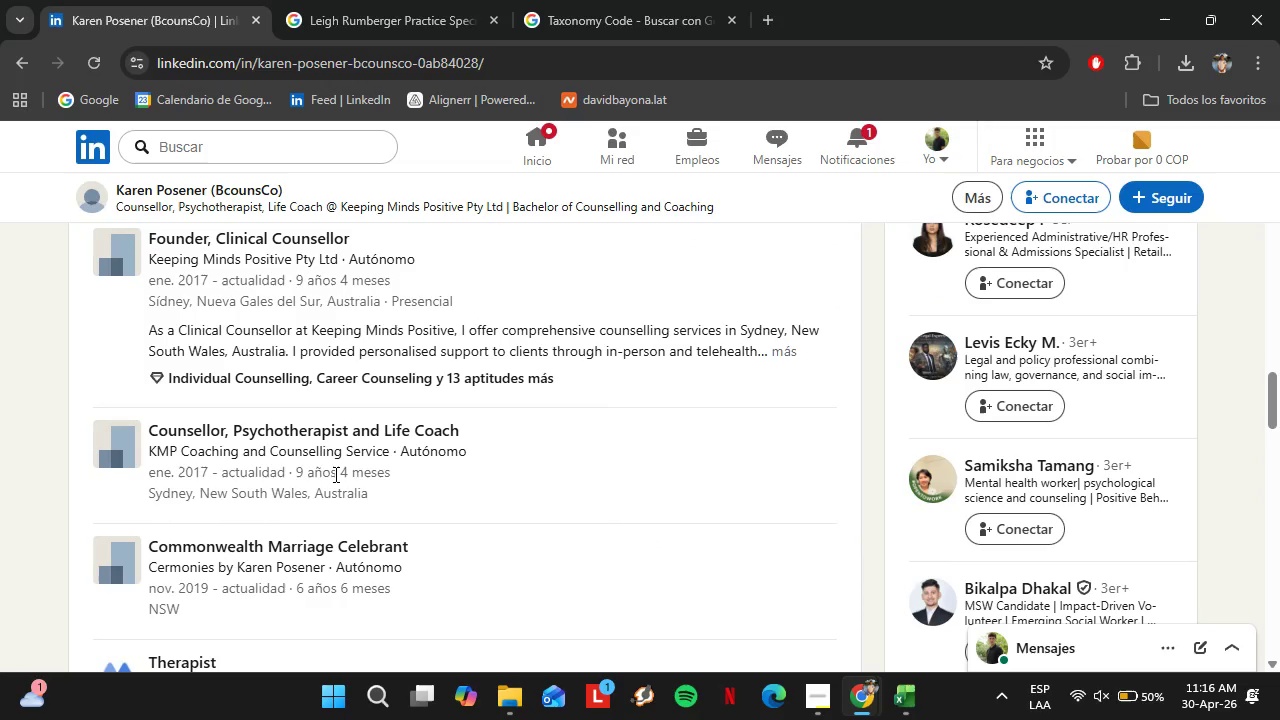 
scroll: coordinate [524, 513], scroll_direction: up, amount: 10.0
 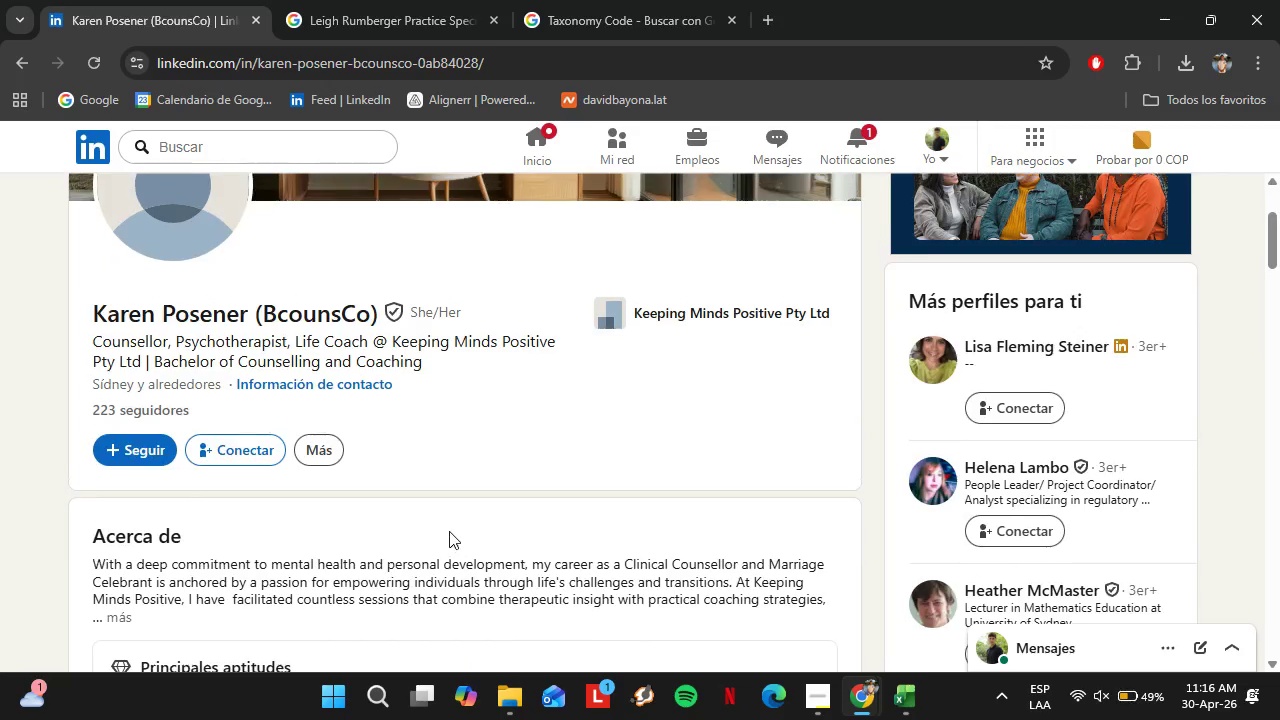 
scroll: coordinate [438, 533], scroll_direction: none, amount: 0.0
 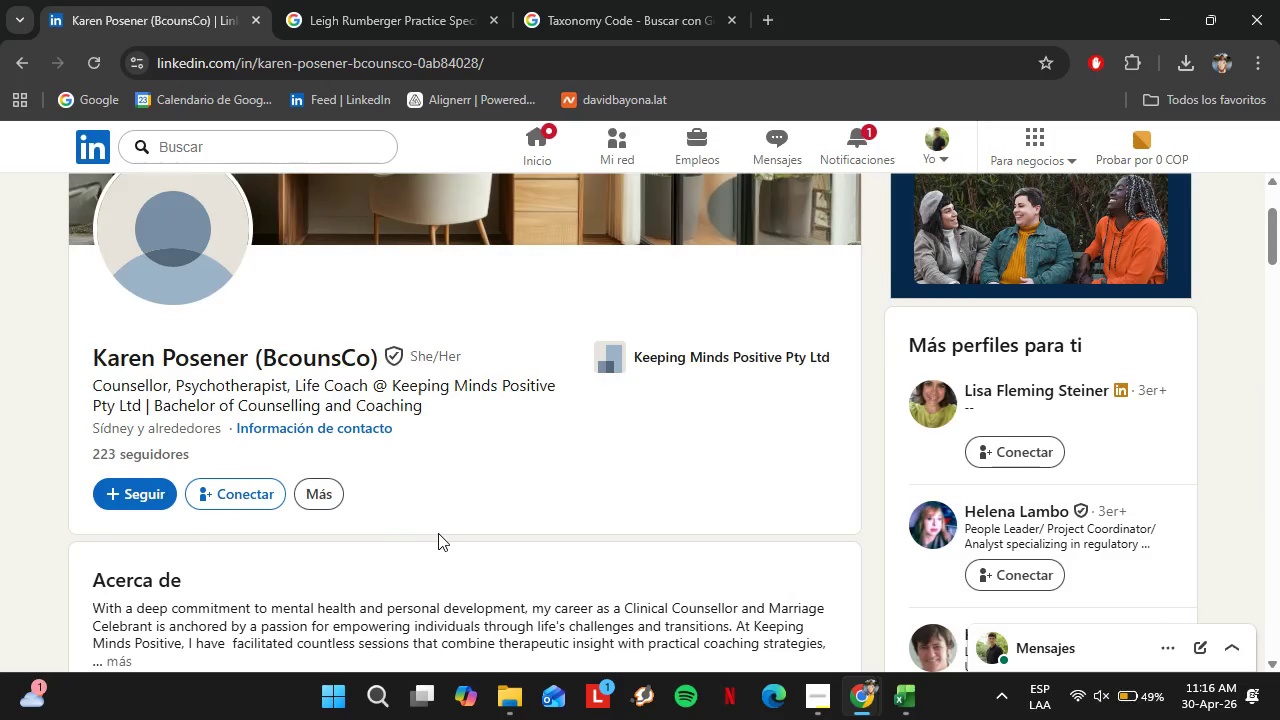 
scroll: coordinate [426, 515], scroll_direction: down, amount: 1.0
 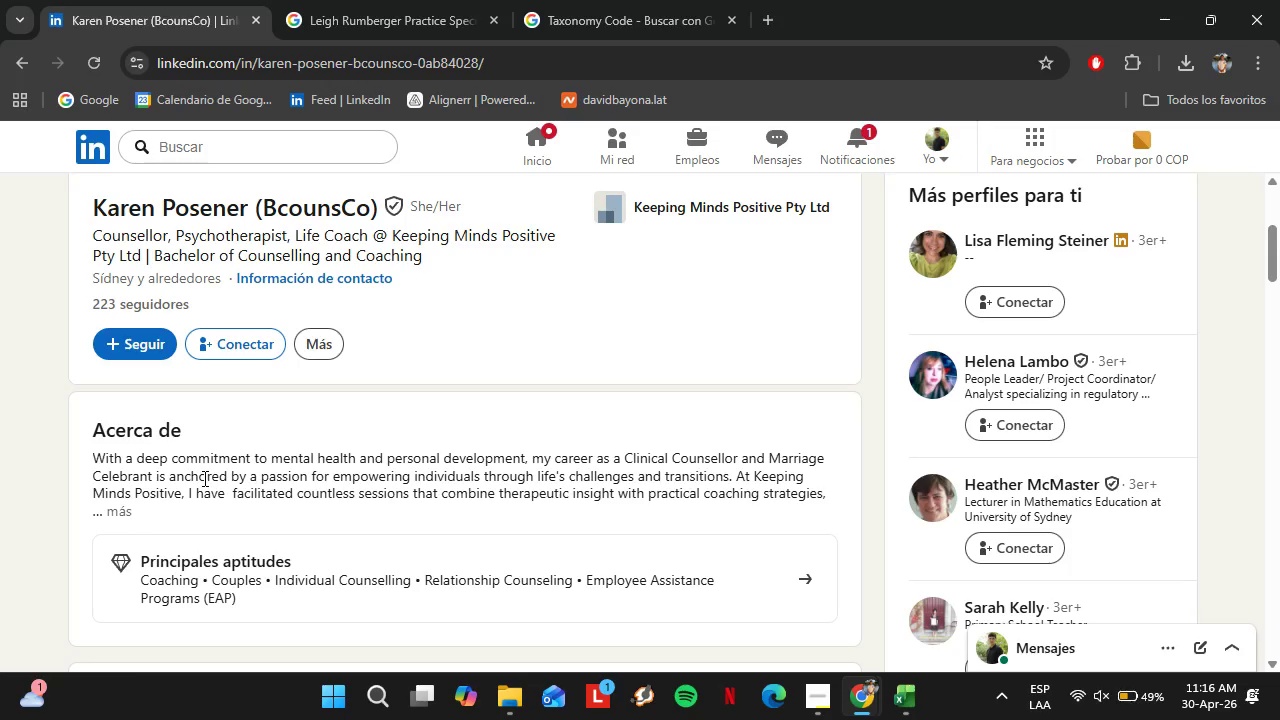 
wait(7.35)
 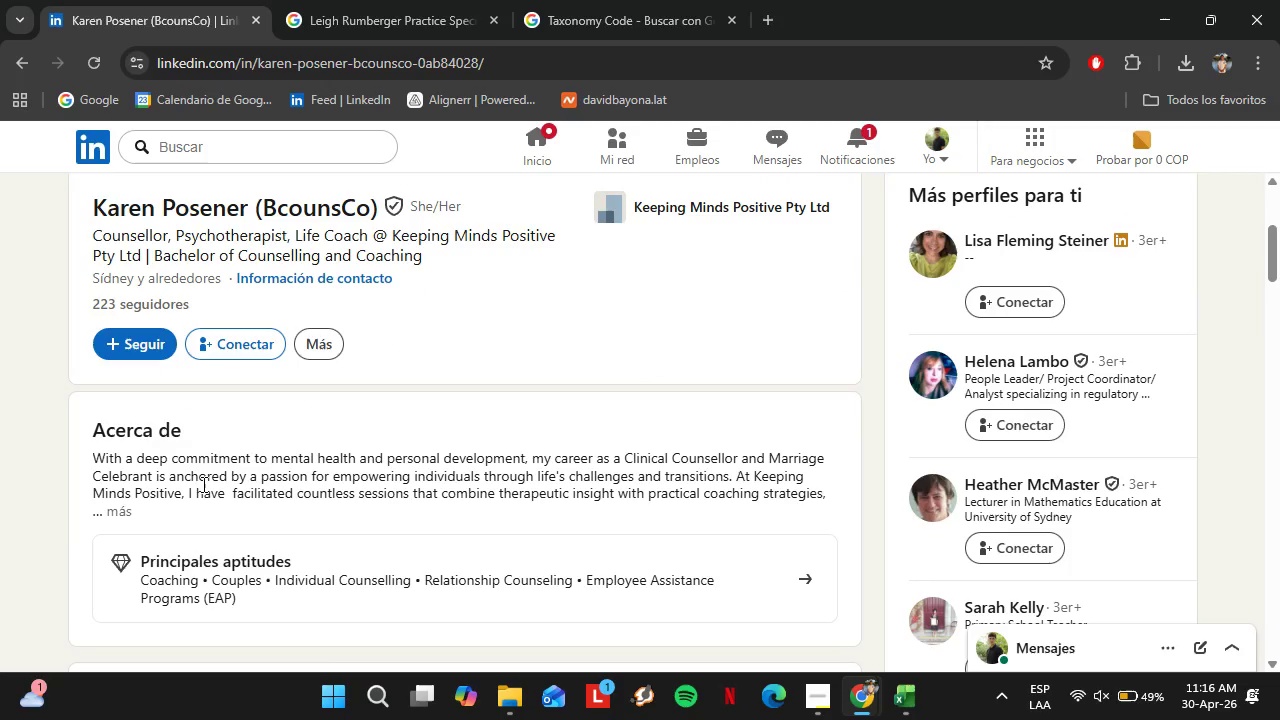 
scroll: coordinate [374, 463], scroll_direction: up, amount: 2.0
 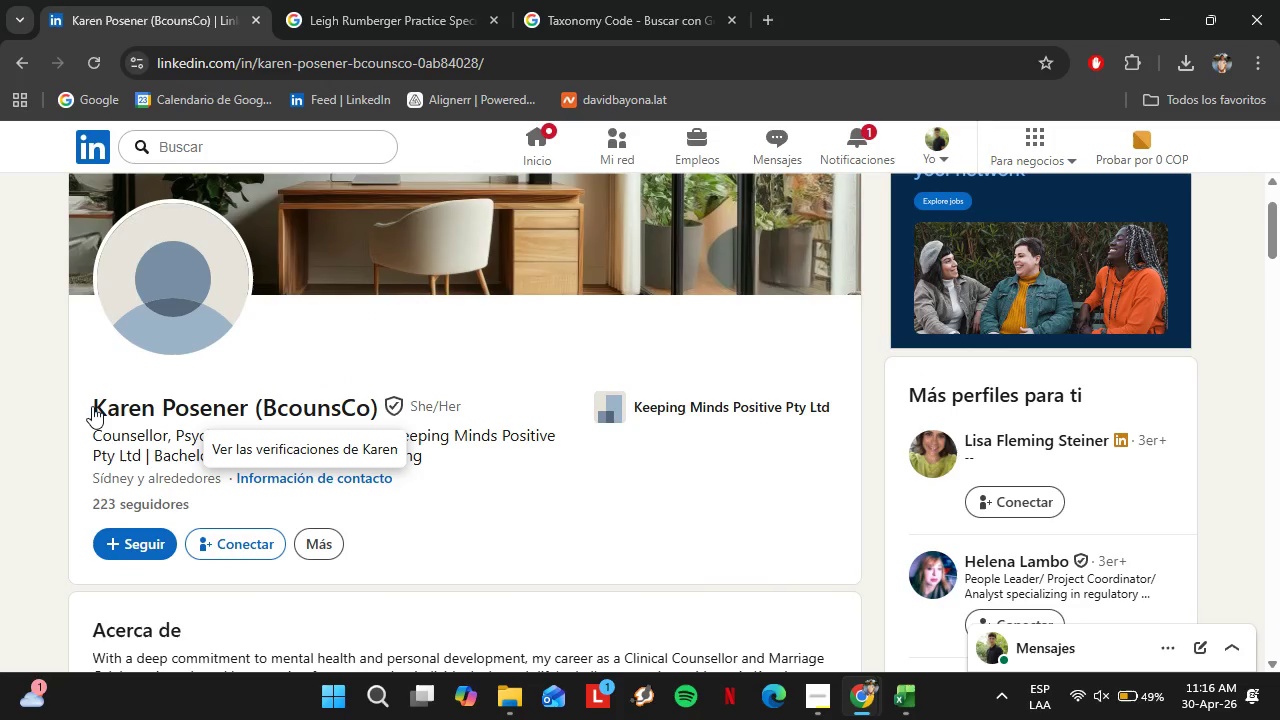 
left_click_drag(start_coordinate=[90, 405], to_coordinate=[382, 406])
 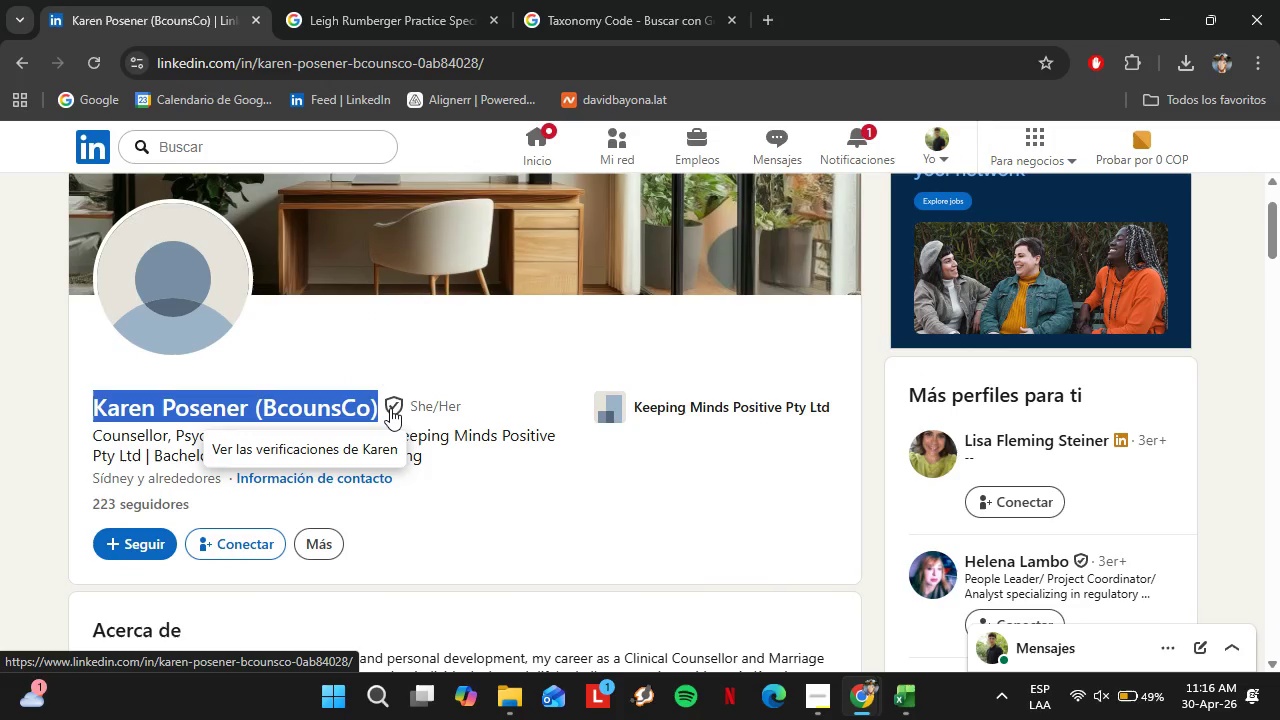 
key(Control+C)
 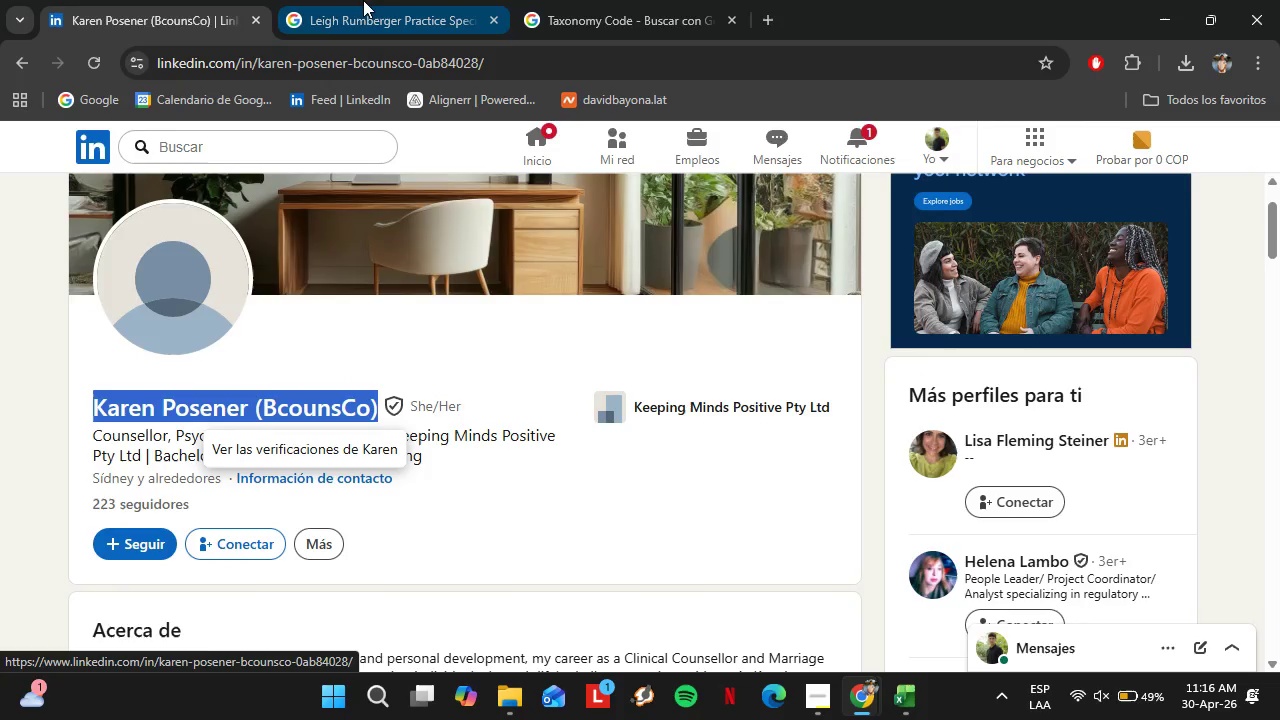 
left_click([363, 0])
 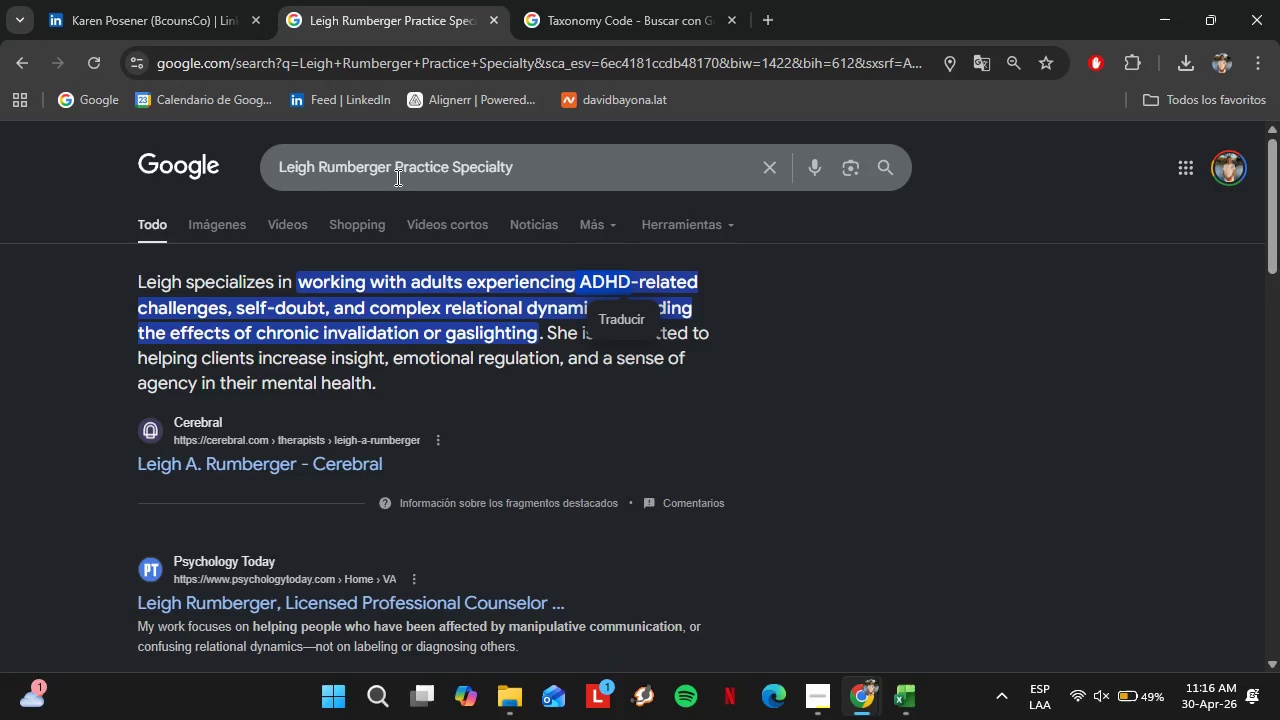 
left_click_drag(start_coordinate=[391, 175], to_coordinate=[264, 170])
 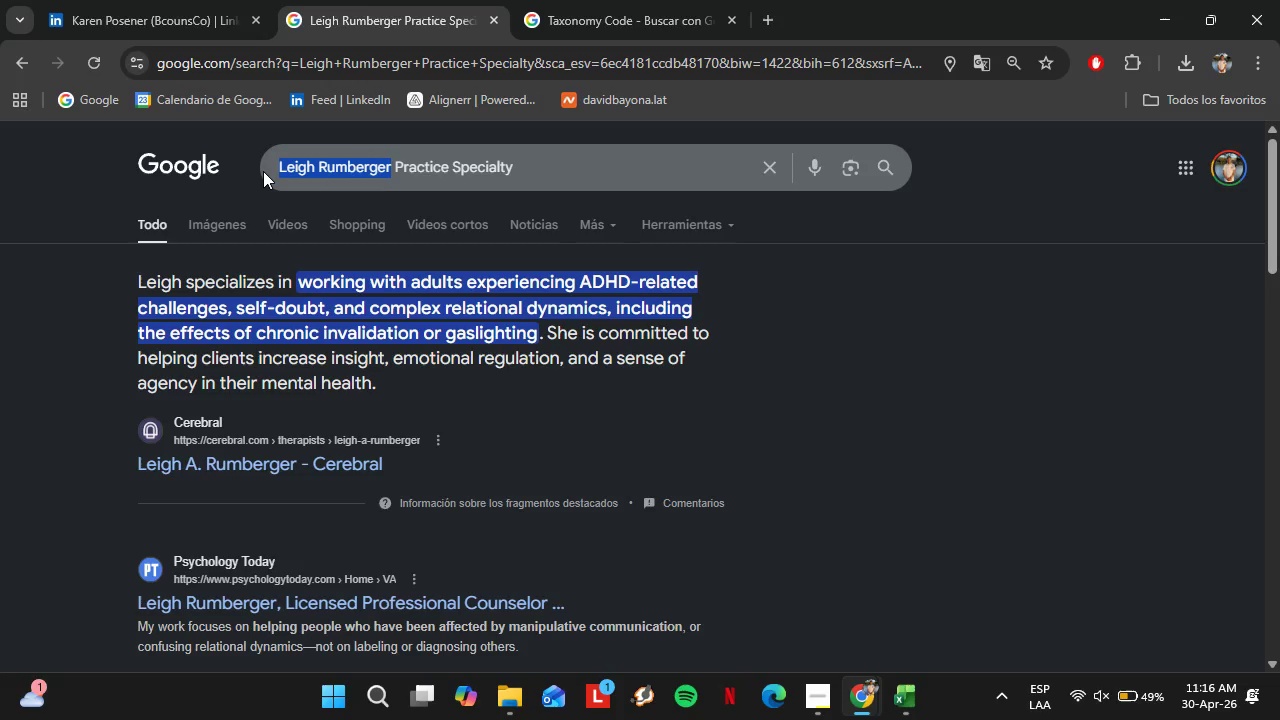 
key(Control+V)
 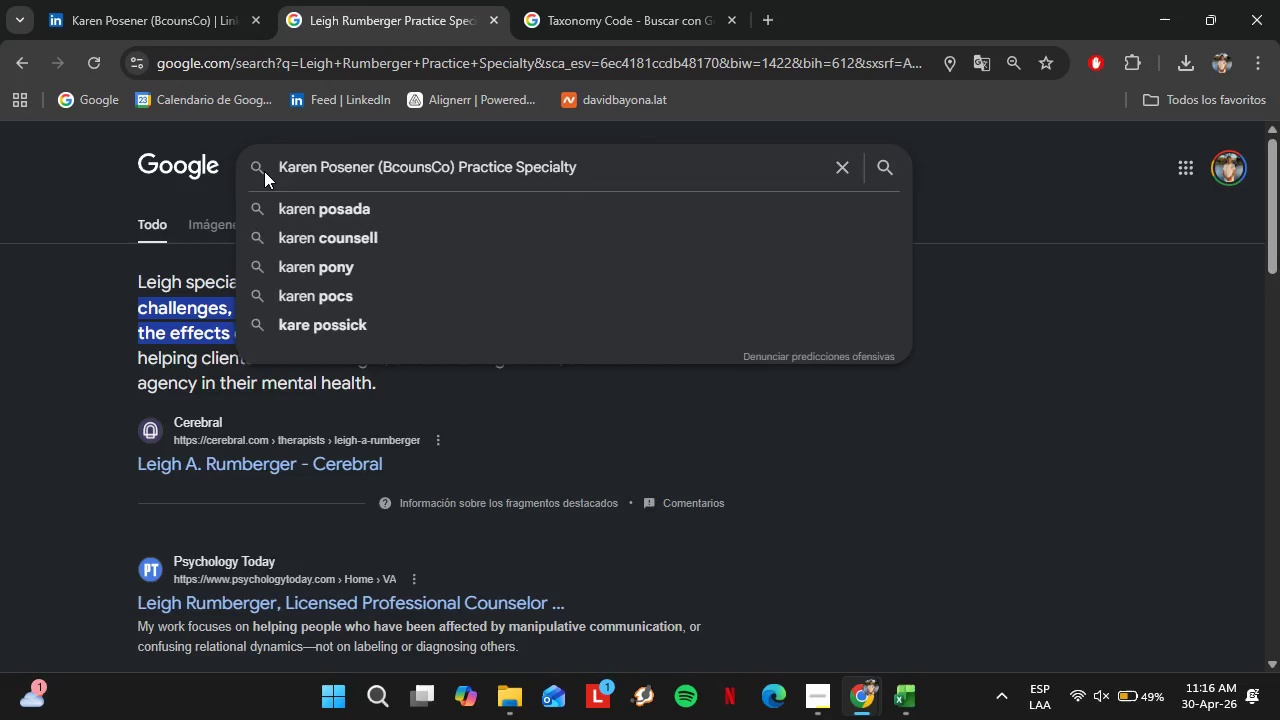 
key(Enter)
 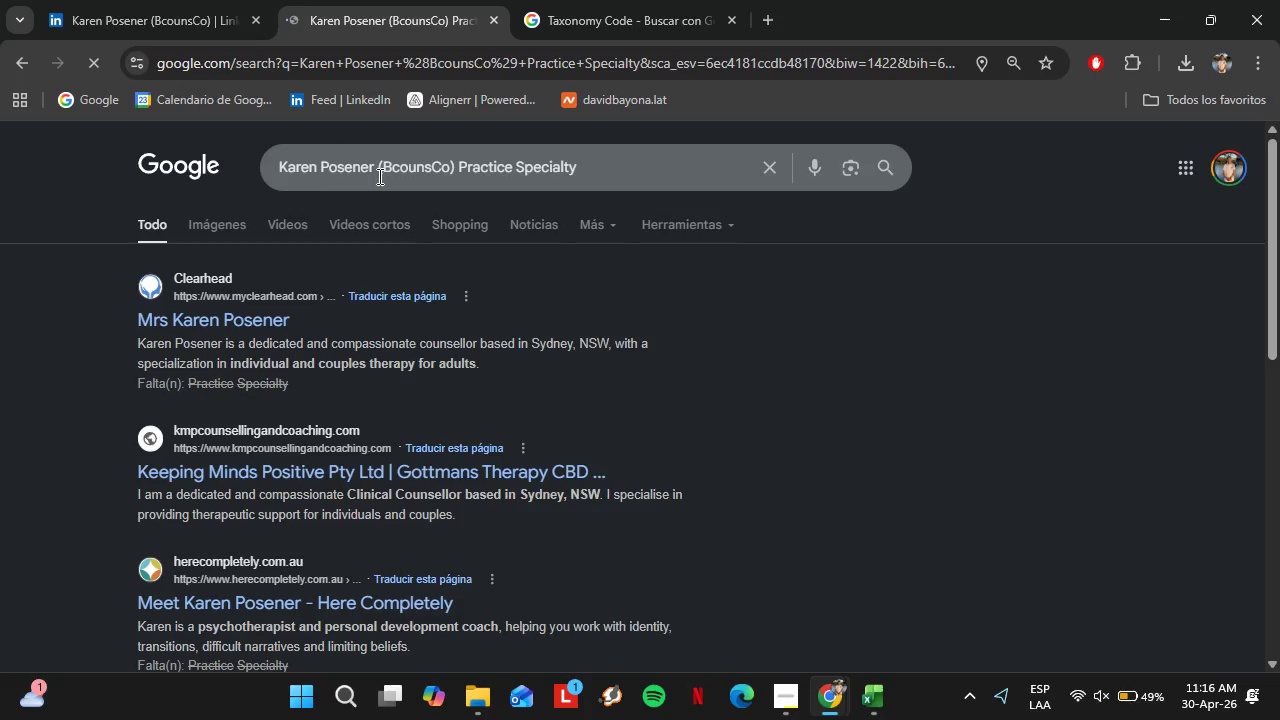 
wait(5.25)
 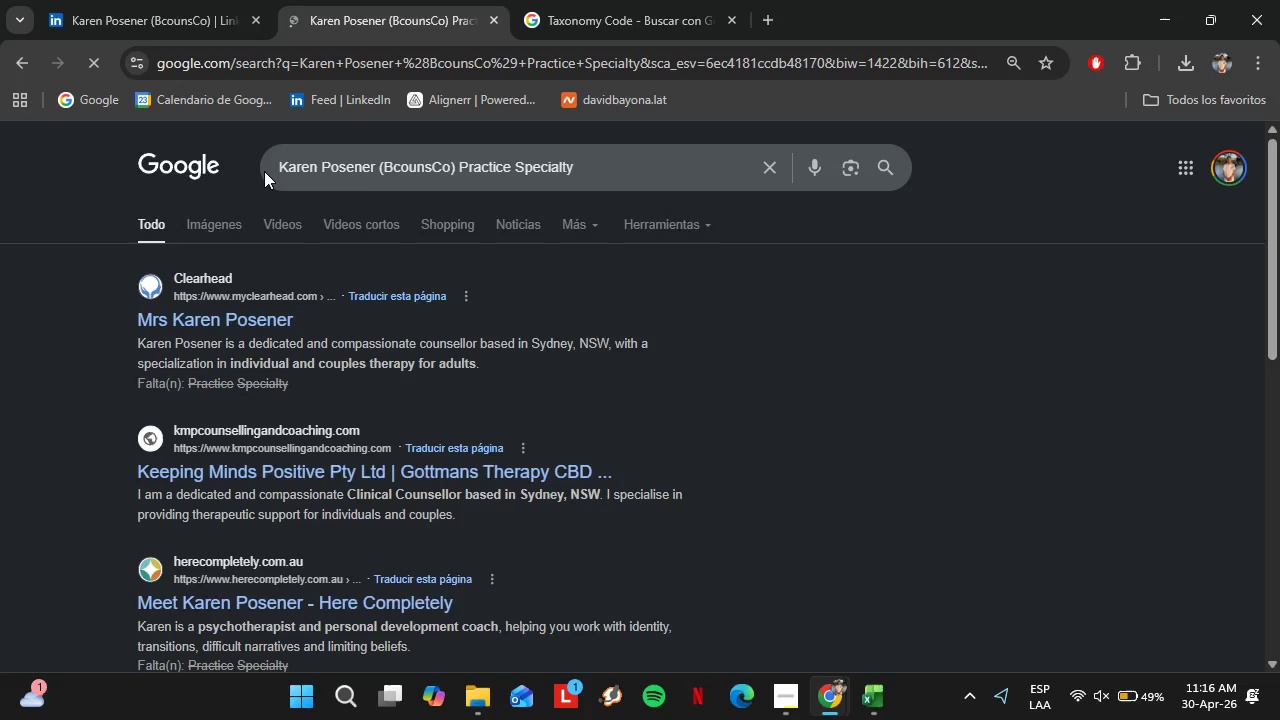 
left_click_drag(start_coordinate=[454, 173], to_coordinate=[378, 169])
 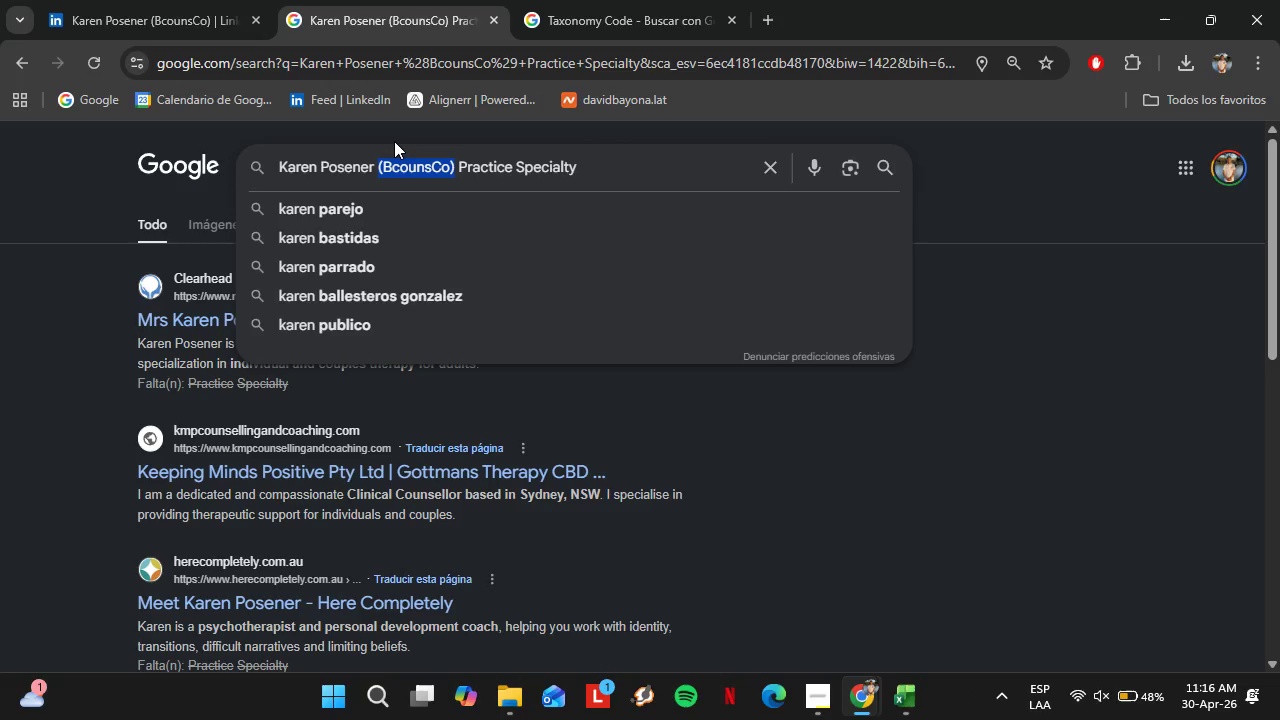 
key(Backspace)
 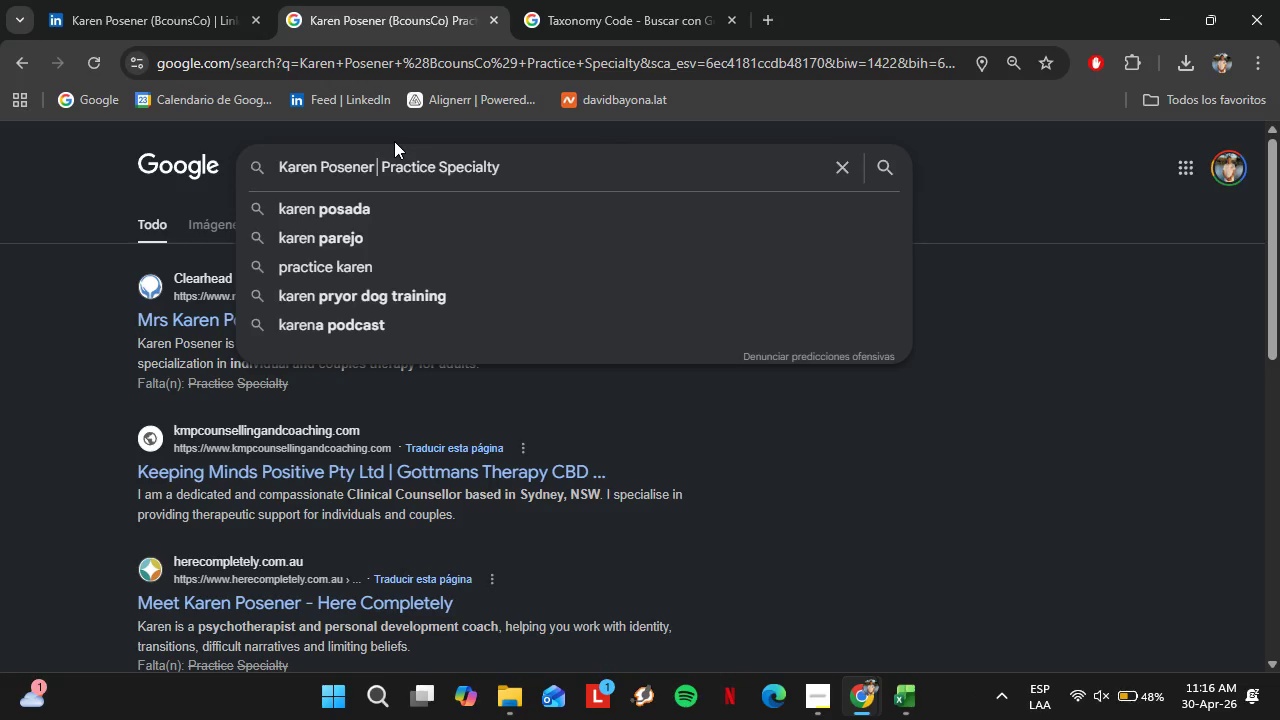 
key(Enter)
 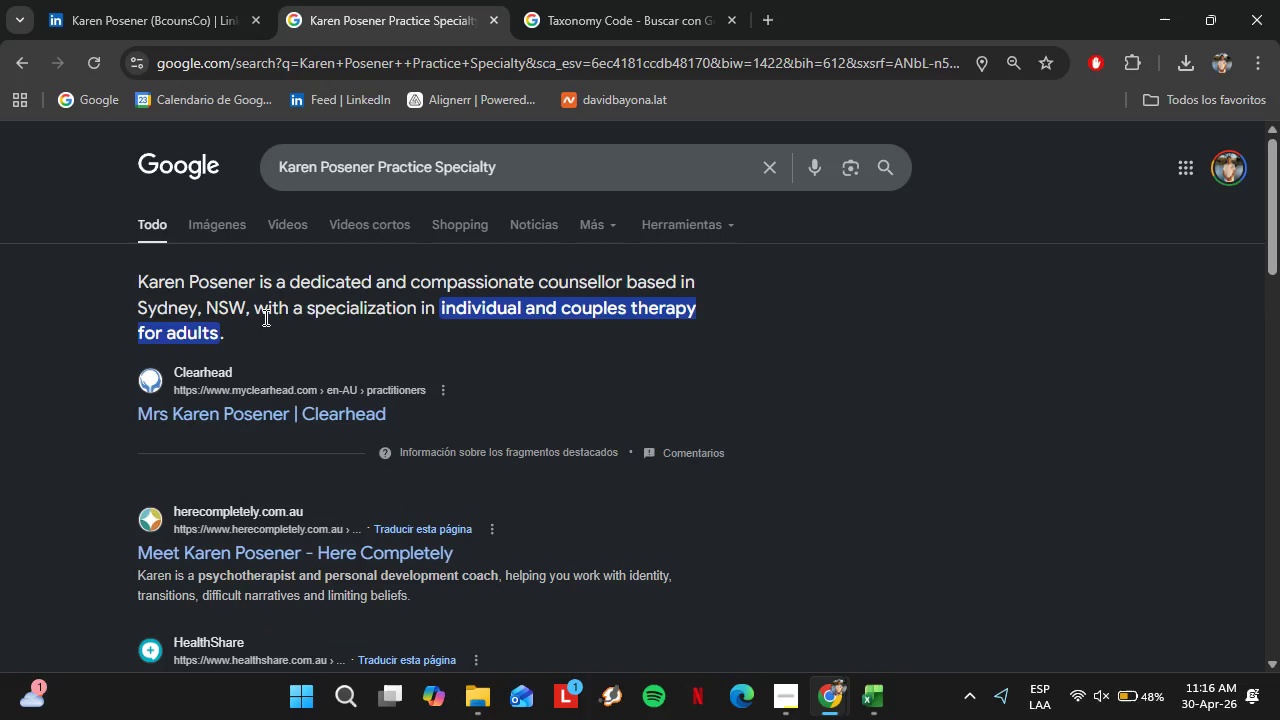 
wait(7.36)
 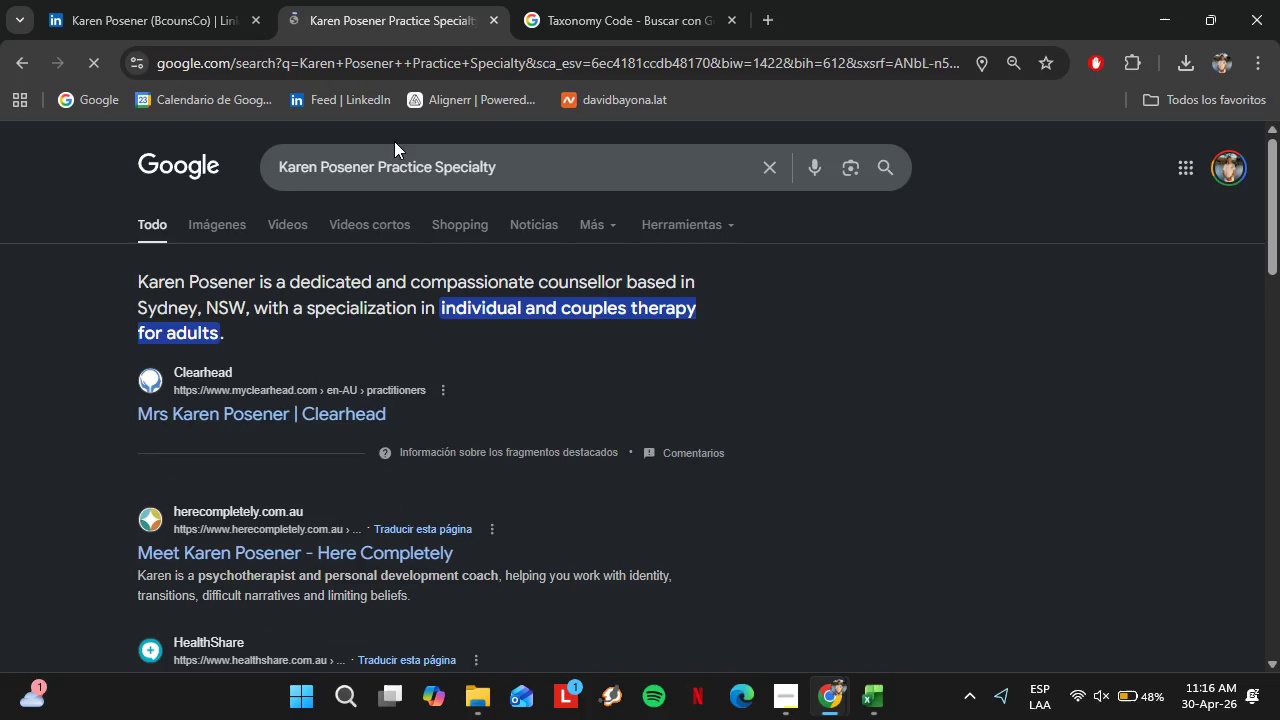 
left_click_drag(start_coordinate=[439, 312], to_coordinate=[445, 316])
 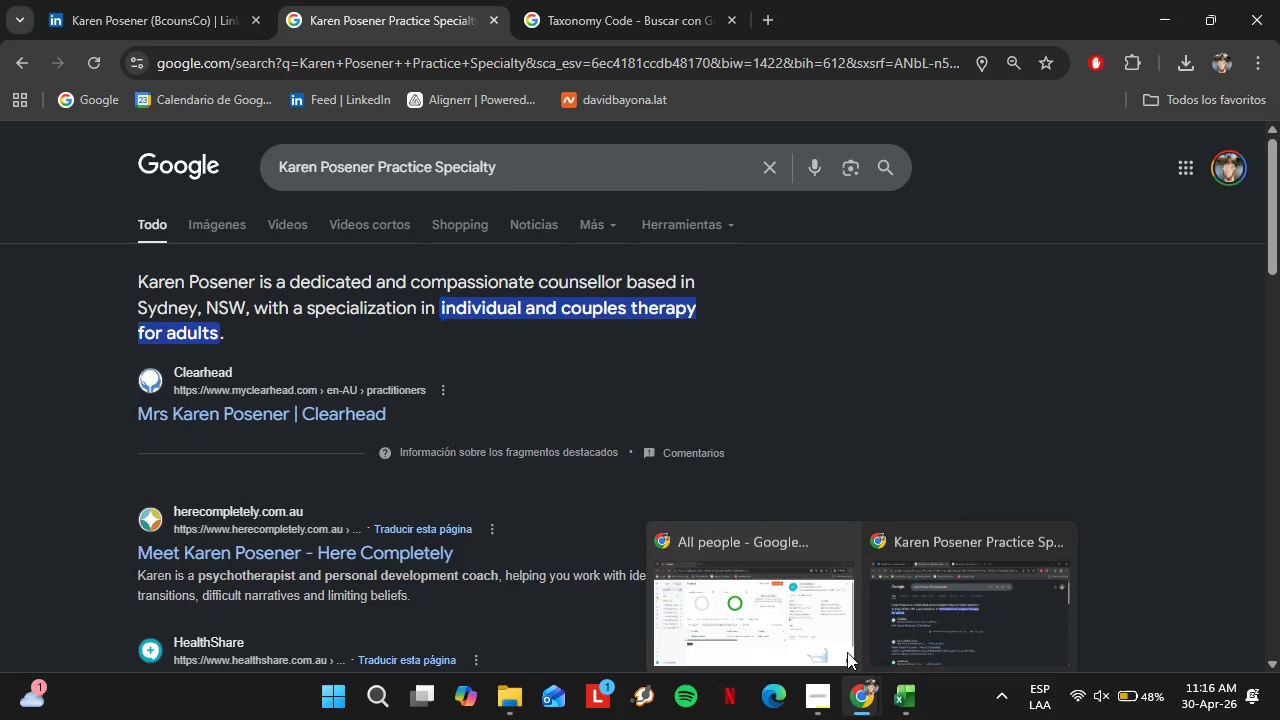 
left_click([806, 608])
 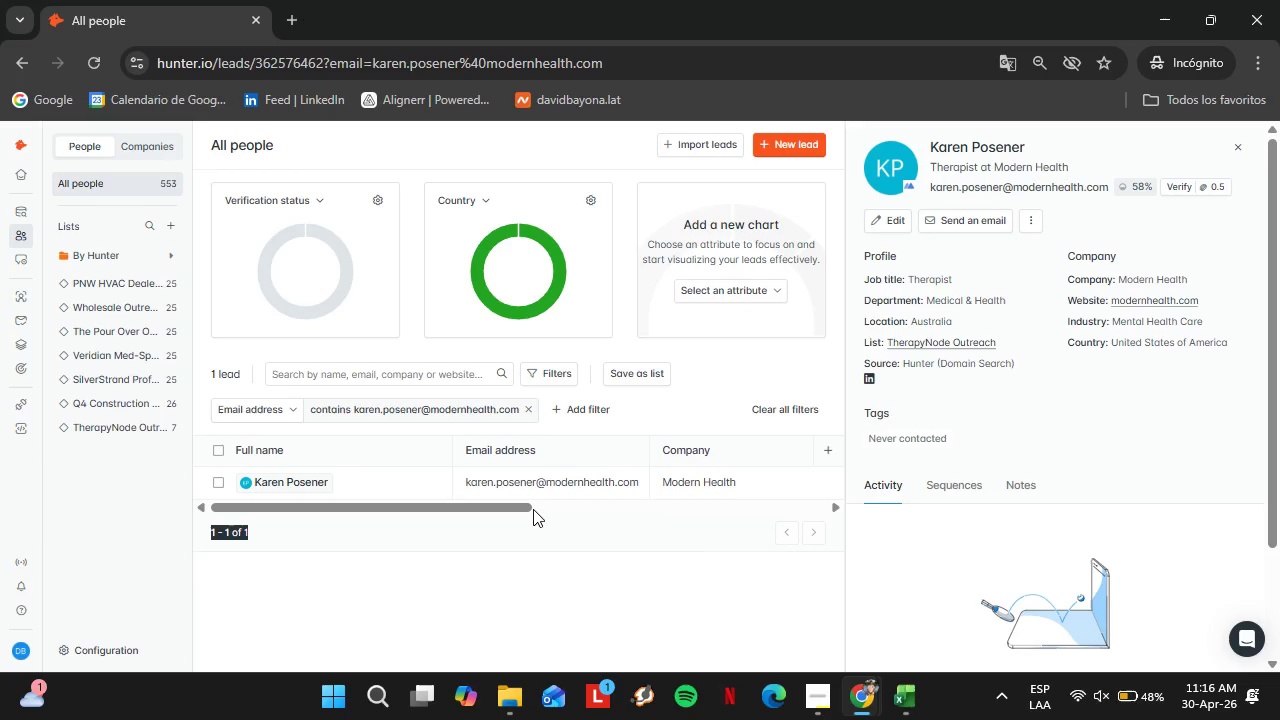 
left_click_drag(start_coordinate=[513, 508], to_coordinate=[531, 523])
 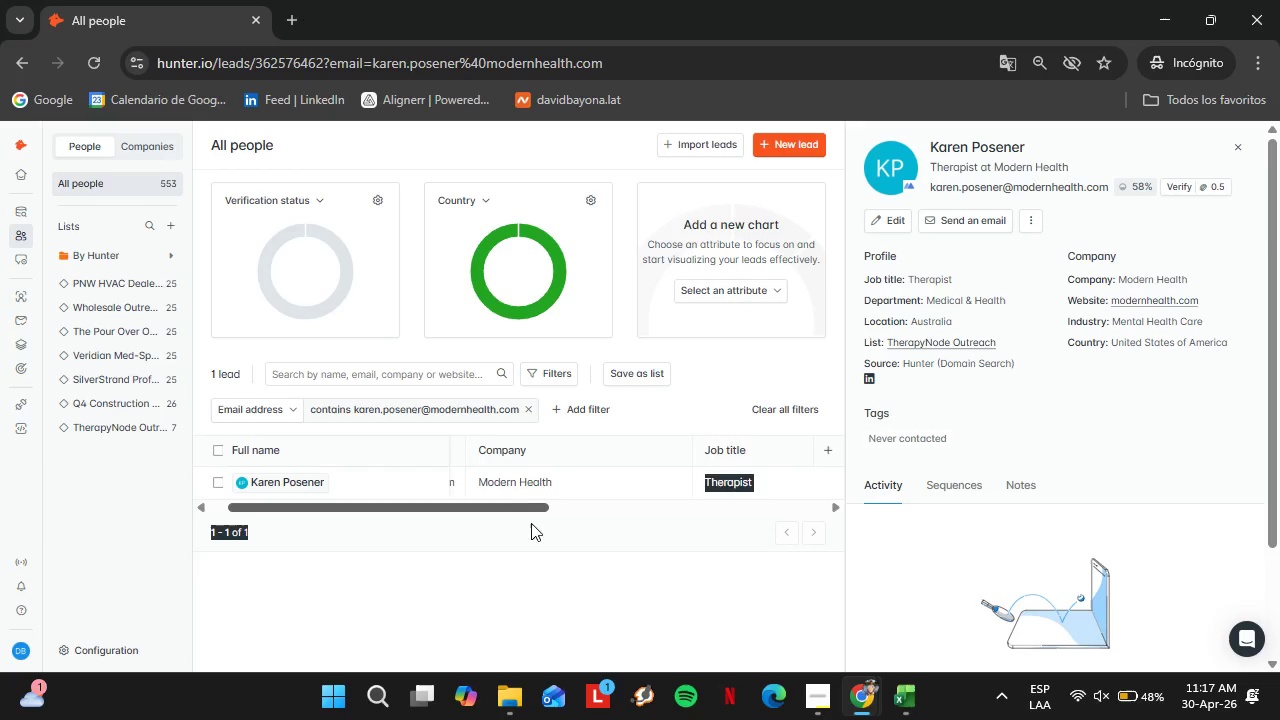 
left_click_drag(start_coordinate=[722, 478], to_coordinate=[636, 478])
 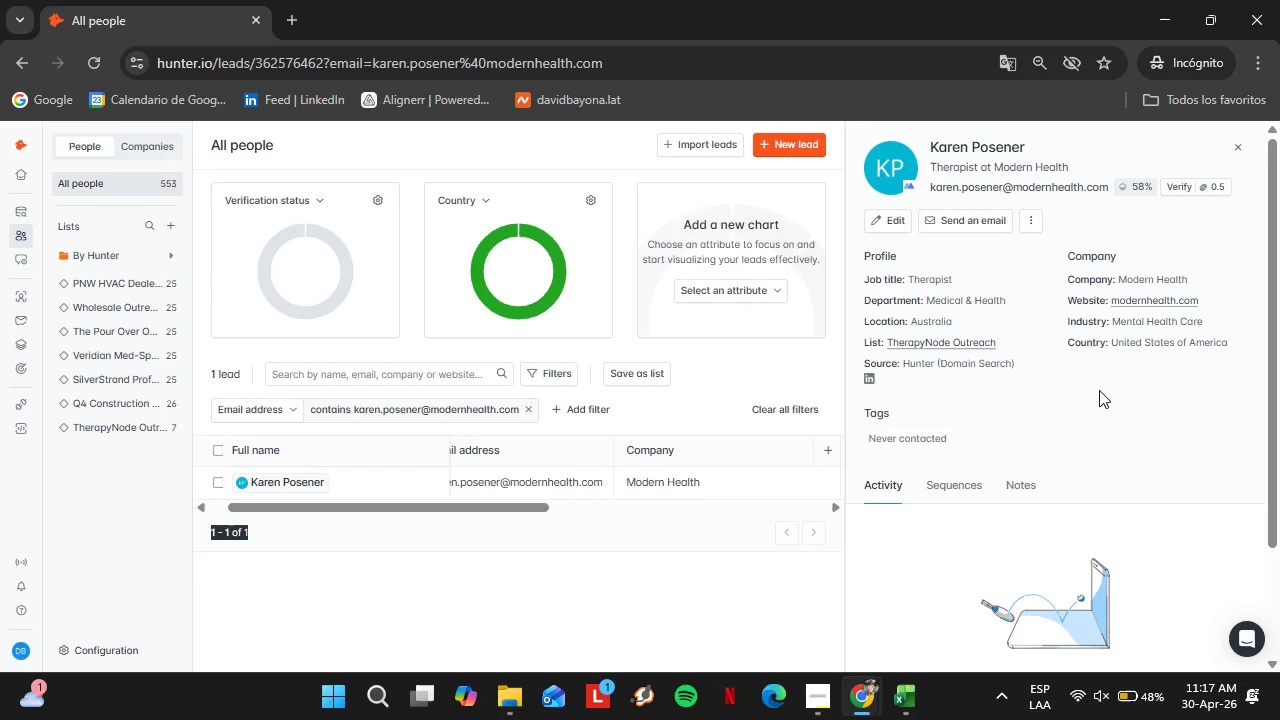 
wait(8.67)
 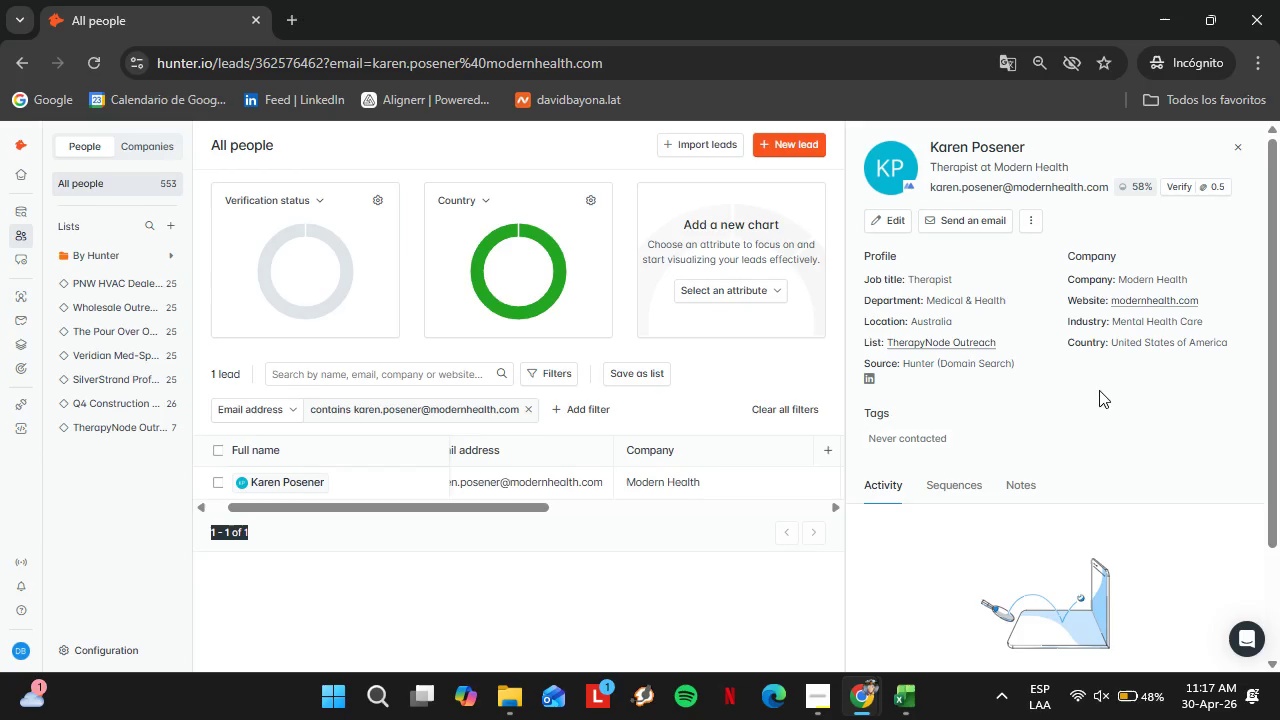 
left_click([990, 591])
 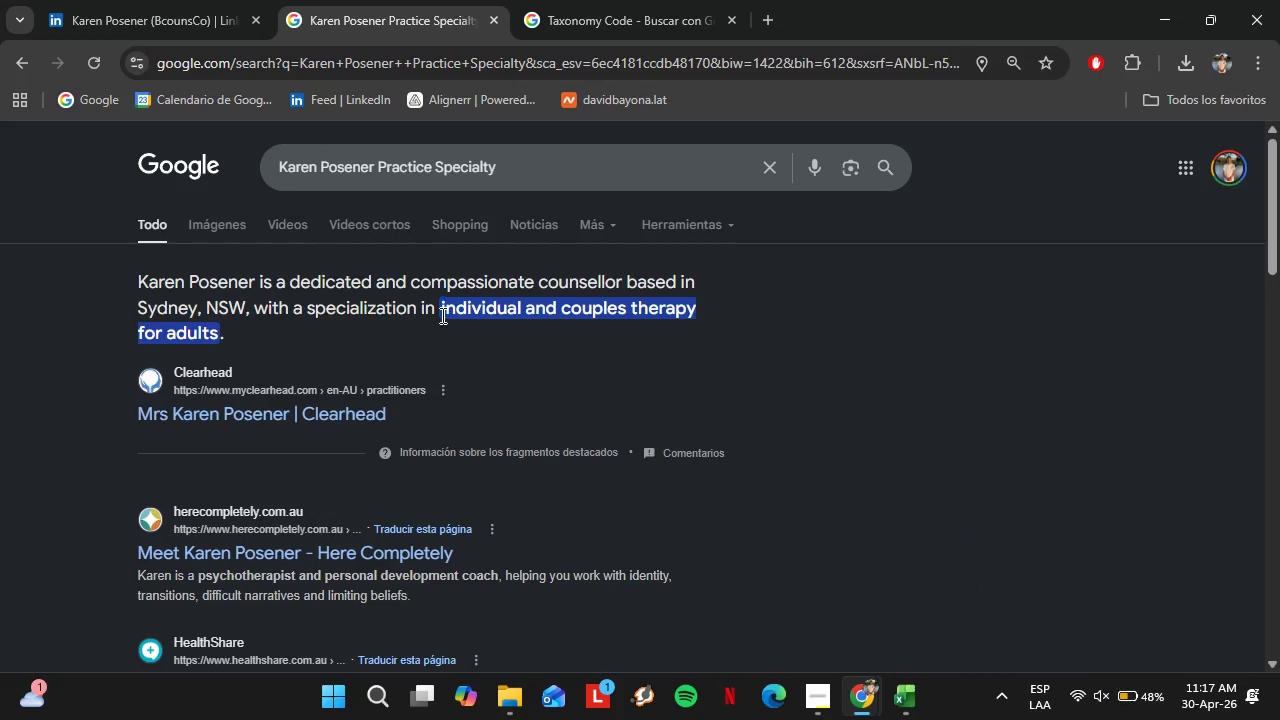 
left_click([444, 343])
 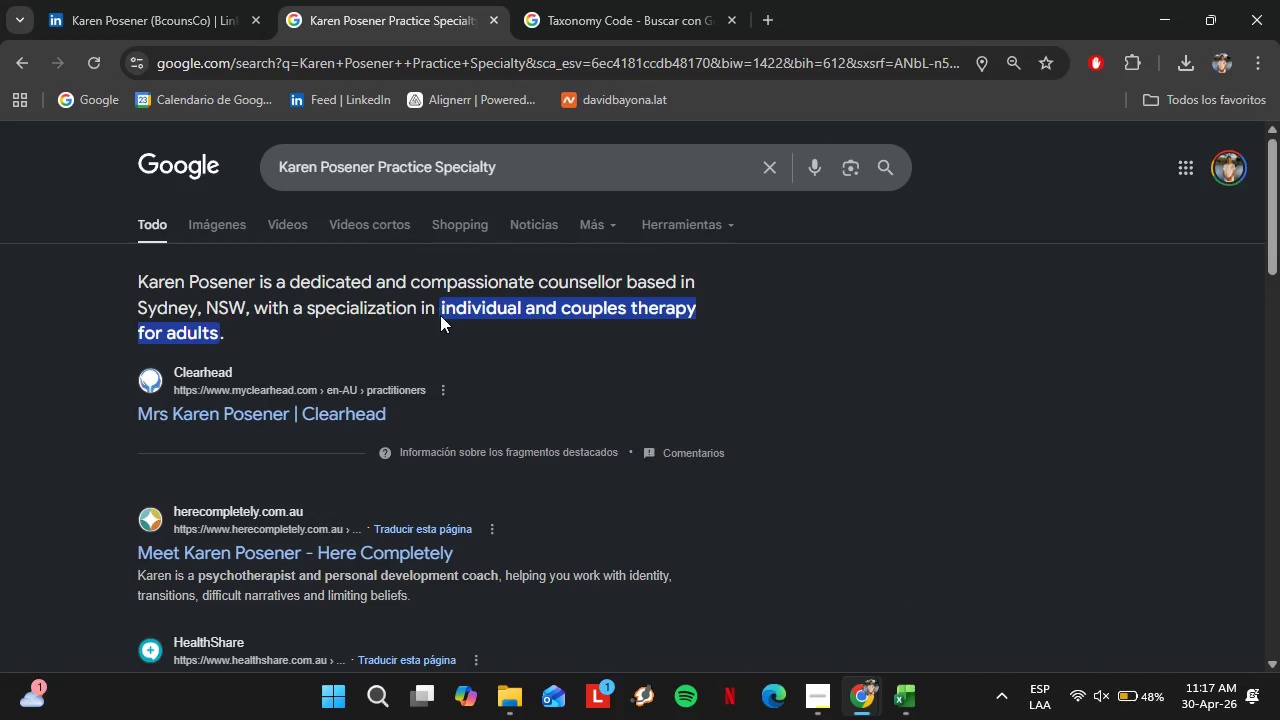 
left_click_drag(start_coordinate=[440, 315], to_coordinate=[445, 331])
 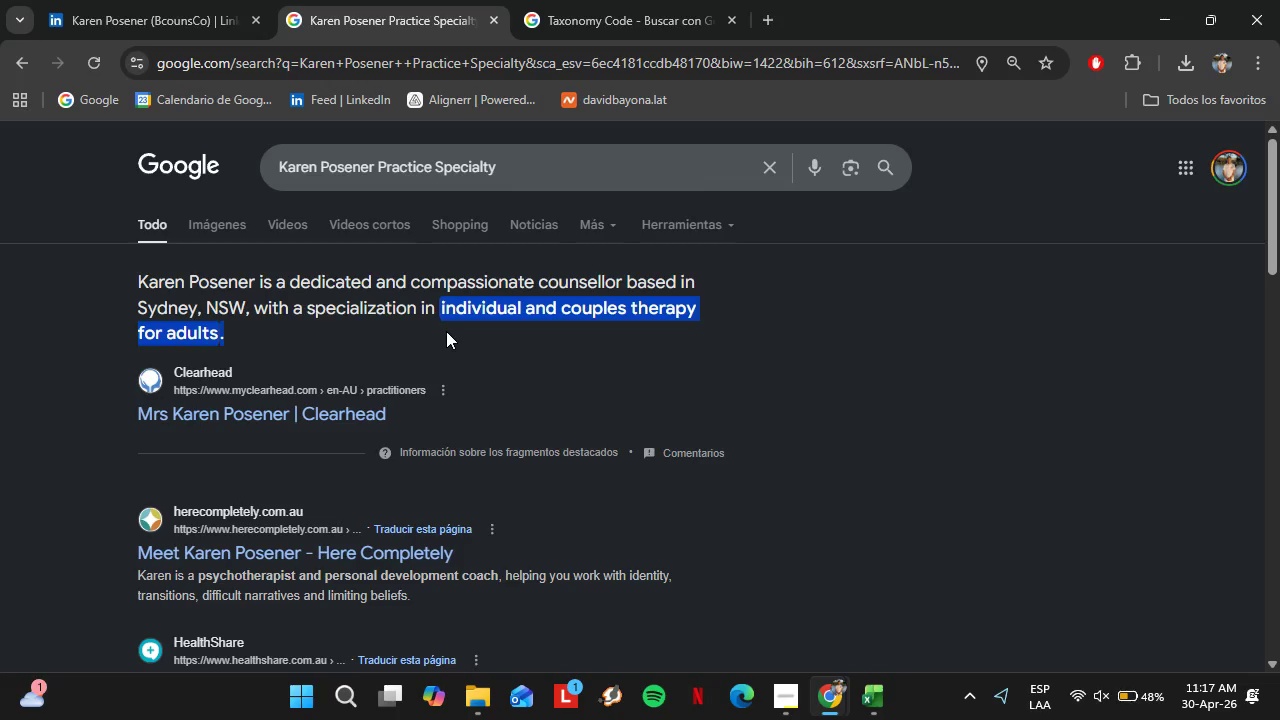 
key(Control+C)
 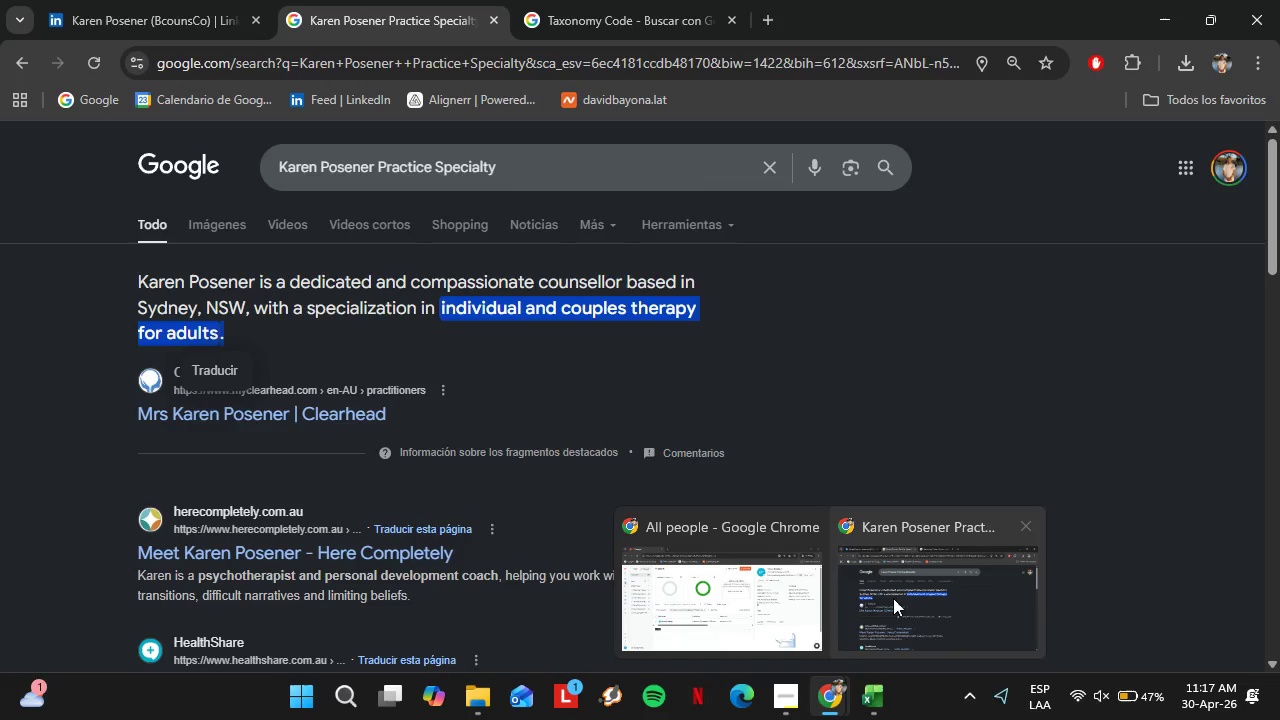 
left_click([751, 591])
 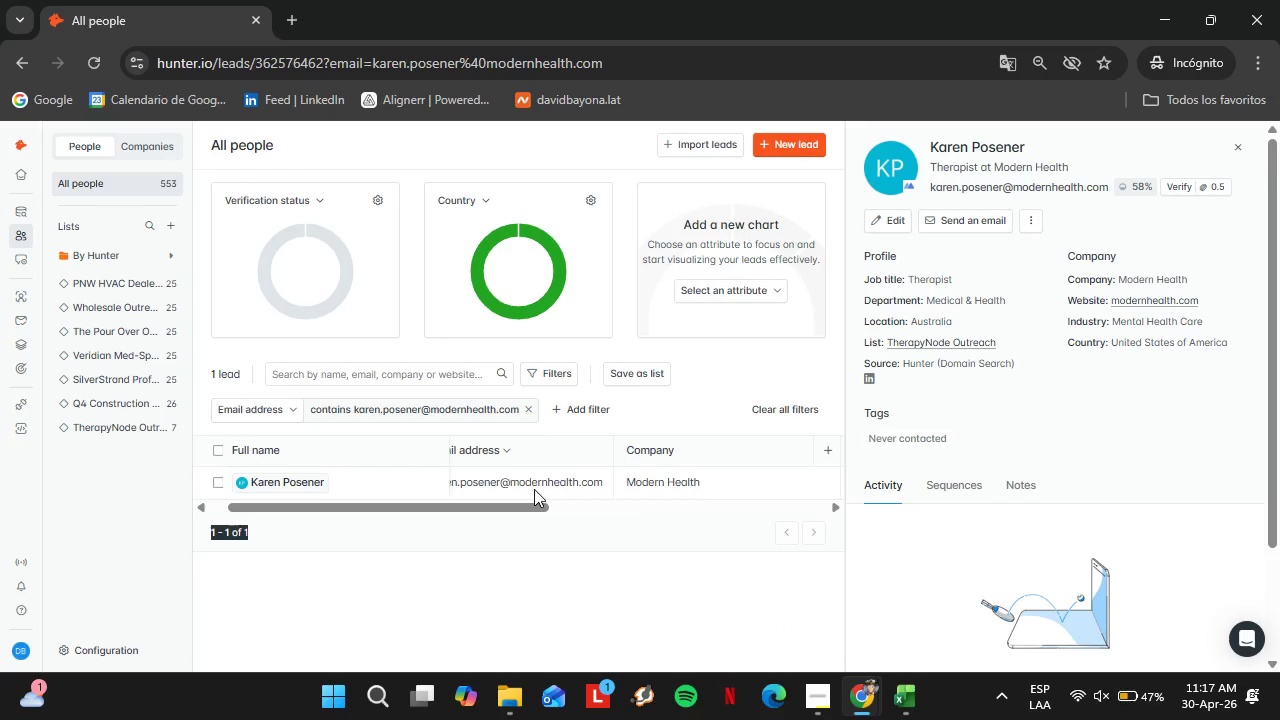 
left_click_drag(start_coordinate=[508, 506], to_coordinate=[754, 504])
 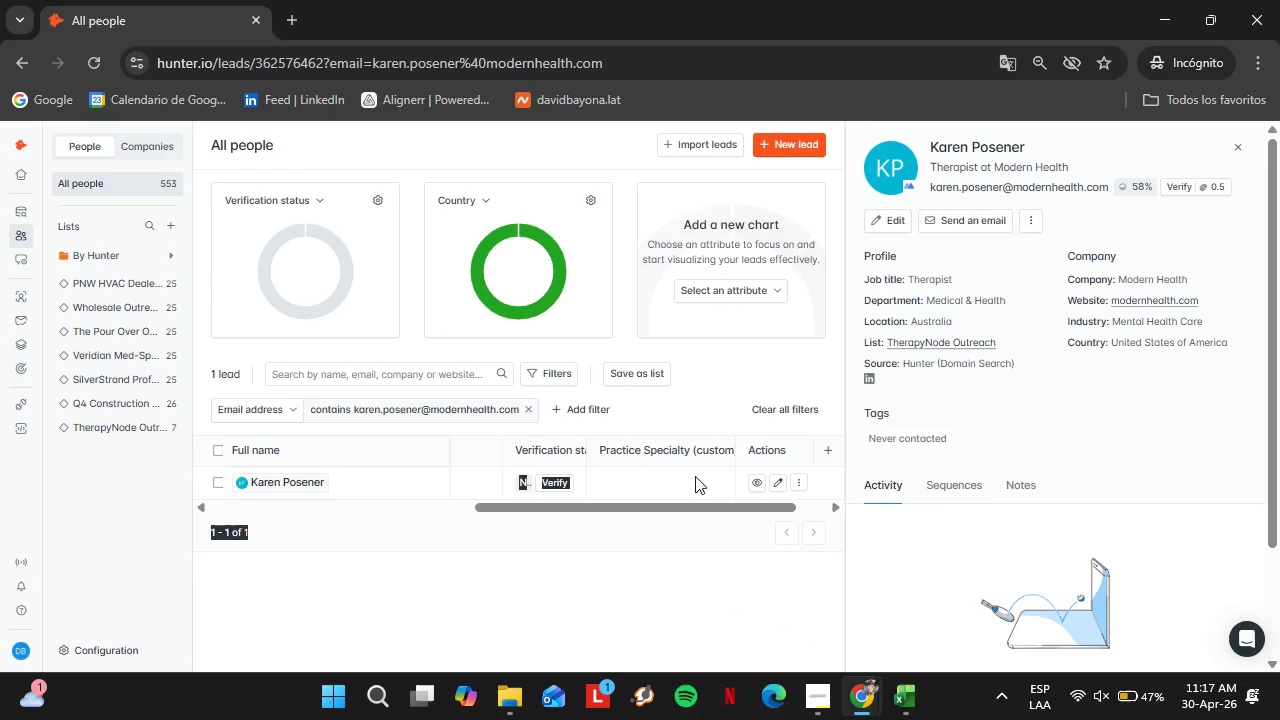 
double_click([695, 476])
 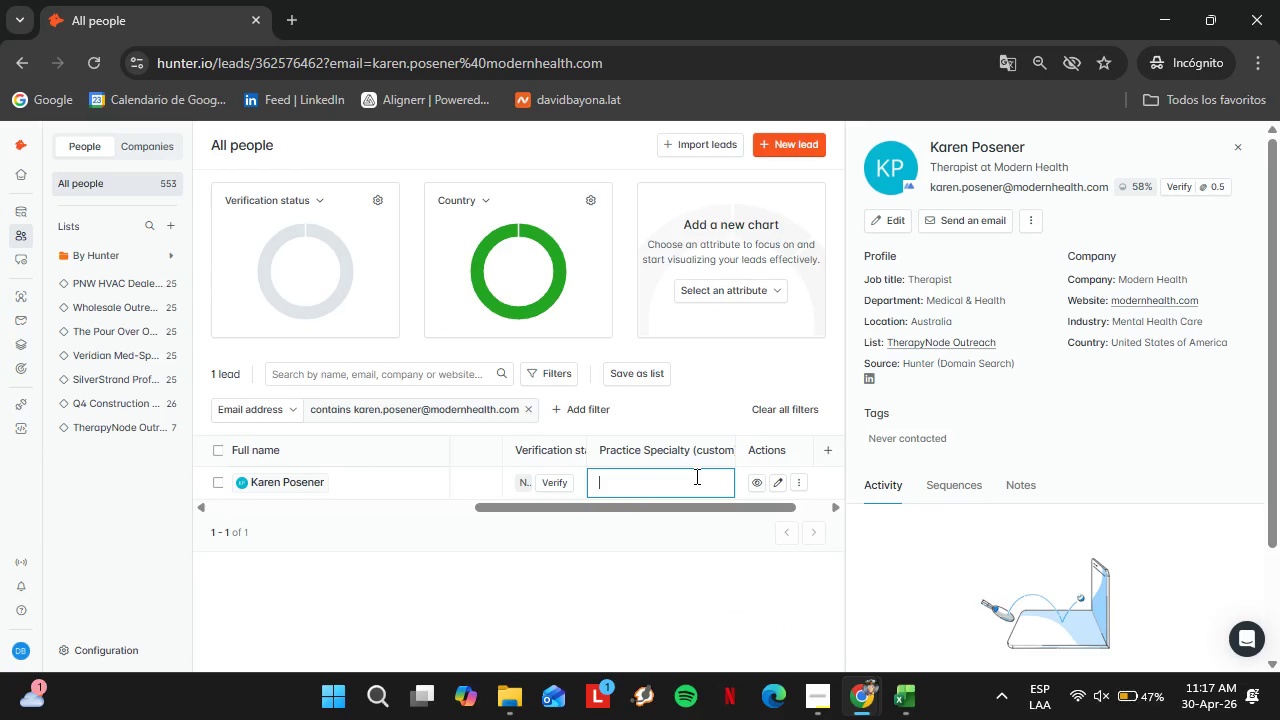 
triple_click([695, 476])
 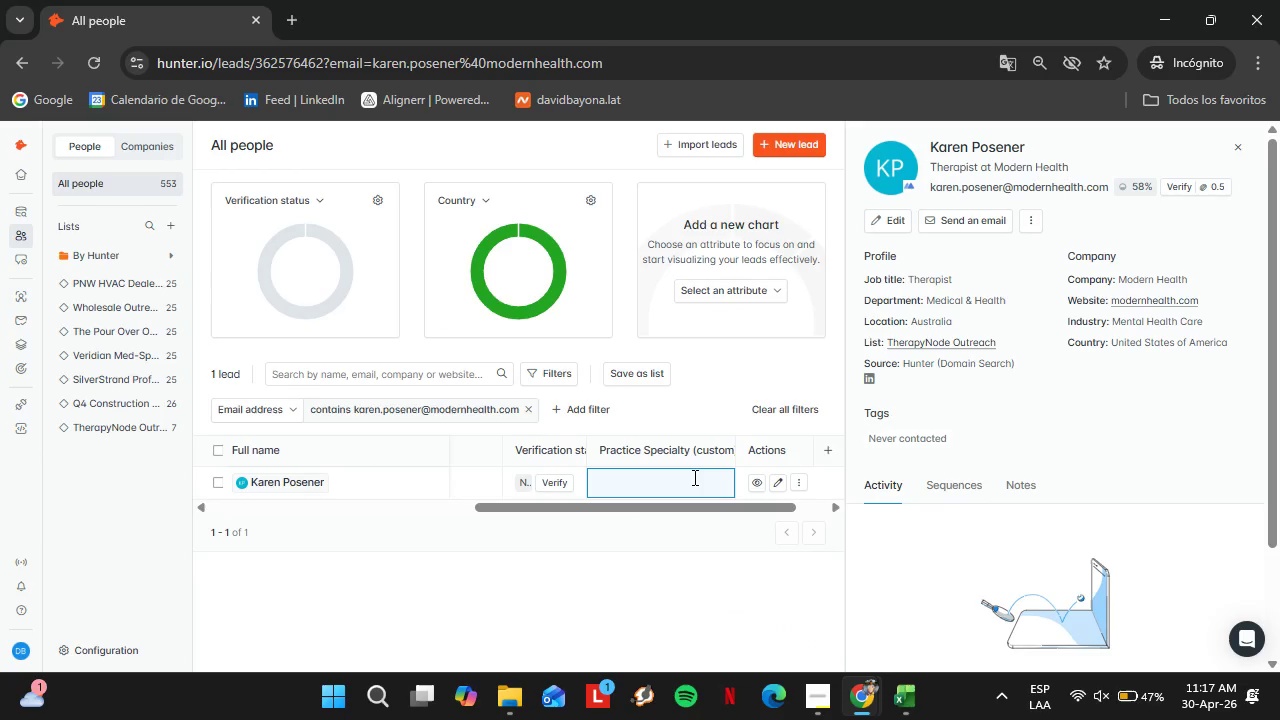 
key(Control+V)
 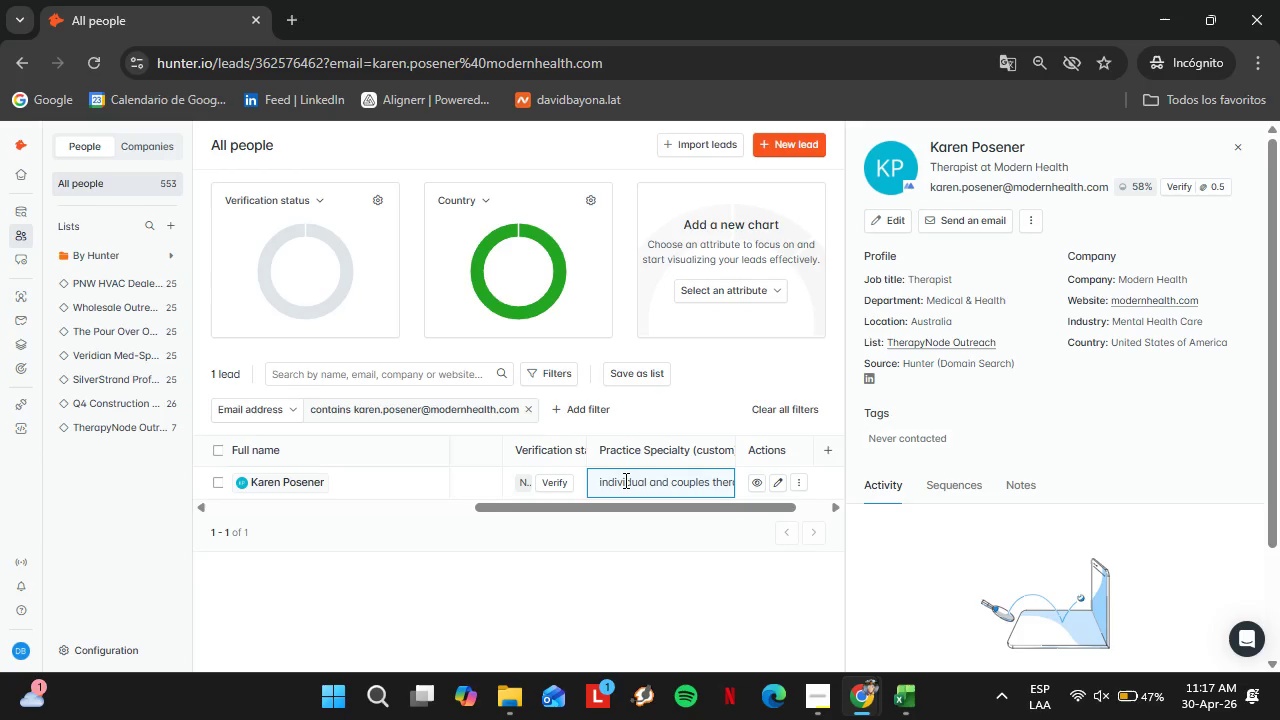 
key(ArrowRight)
 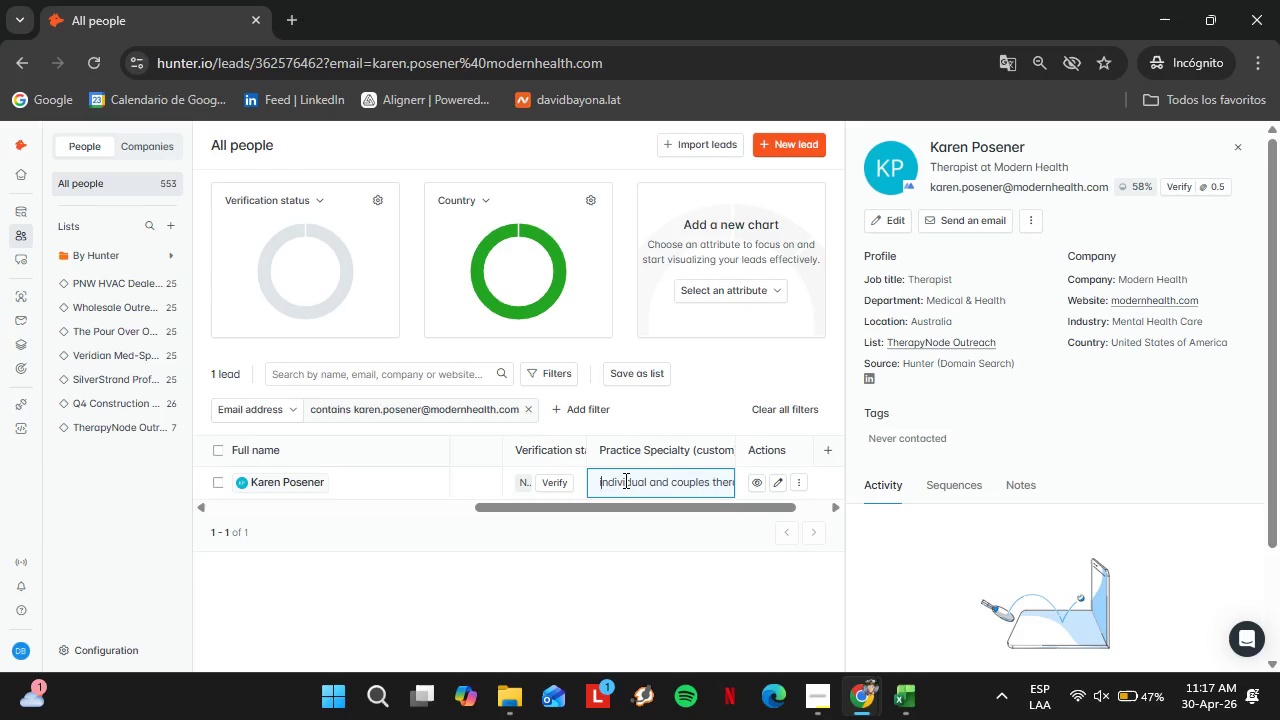 
key(Backspace)
 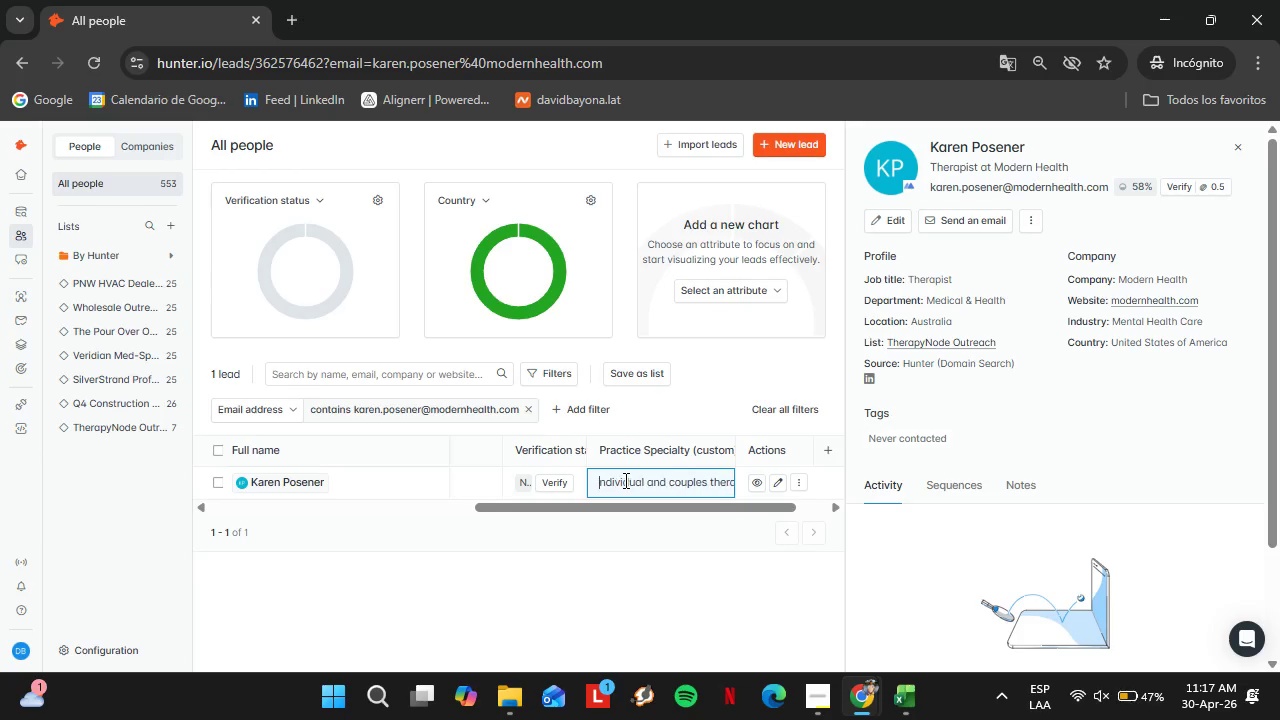 
key(Shift+I)
 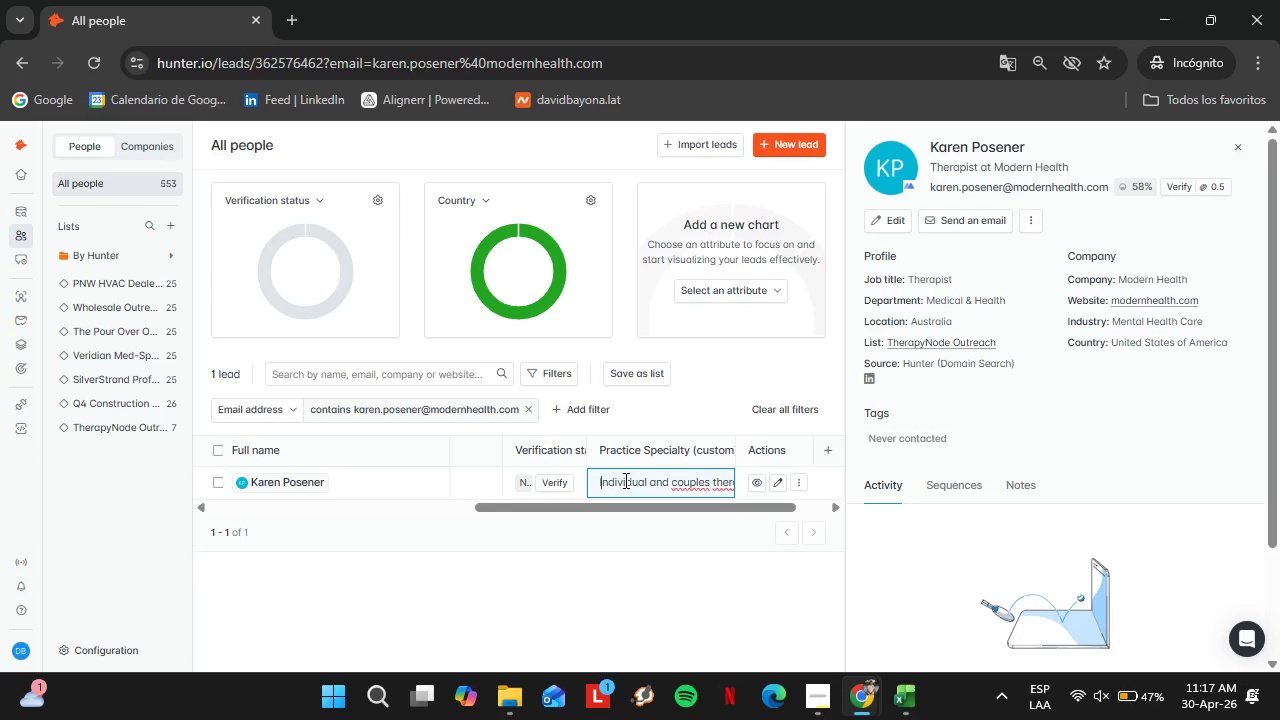 
hold_key(key=ArrowRight, duration=0.78)
 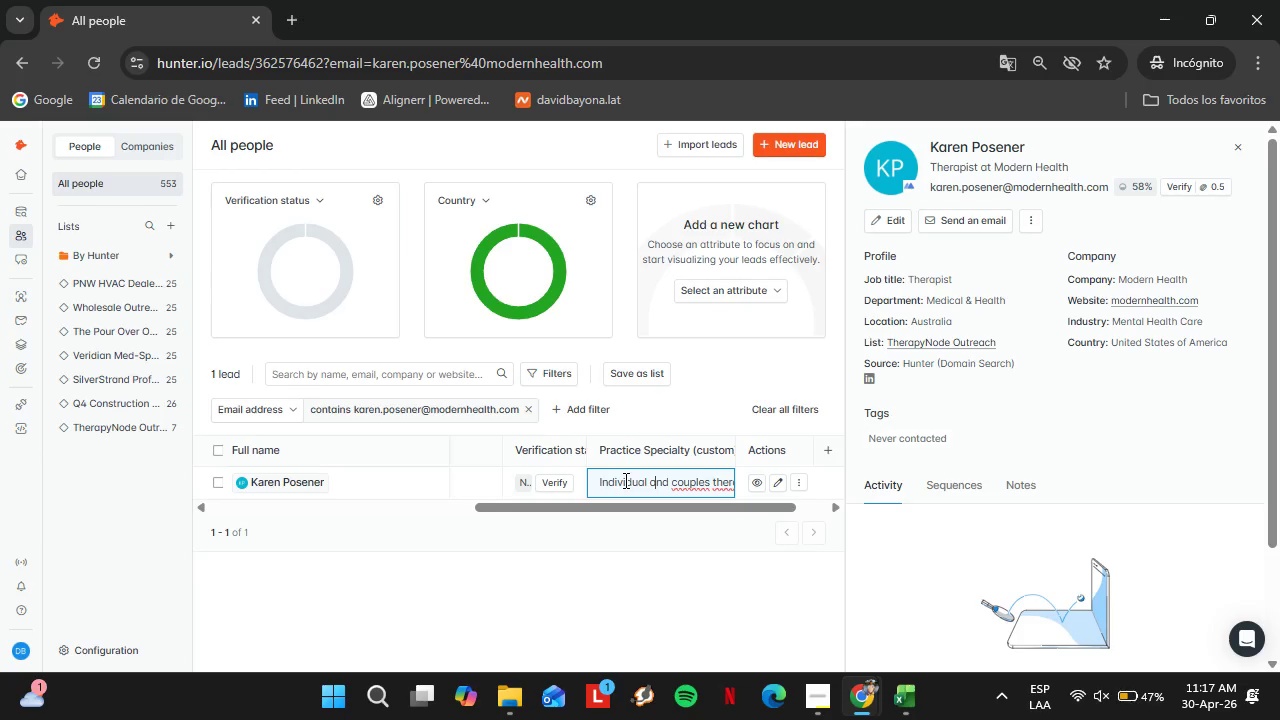 
key(ArrowRight)
 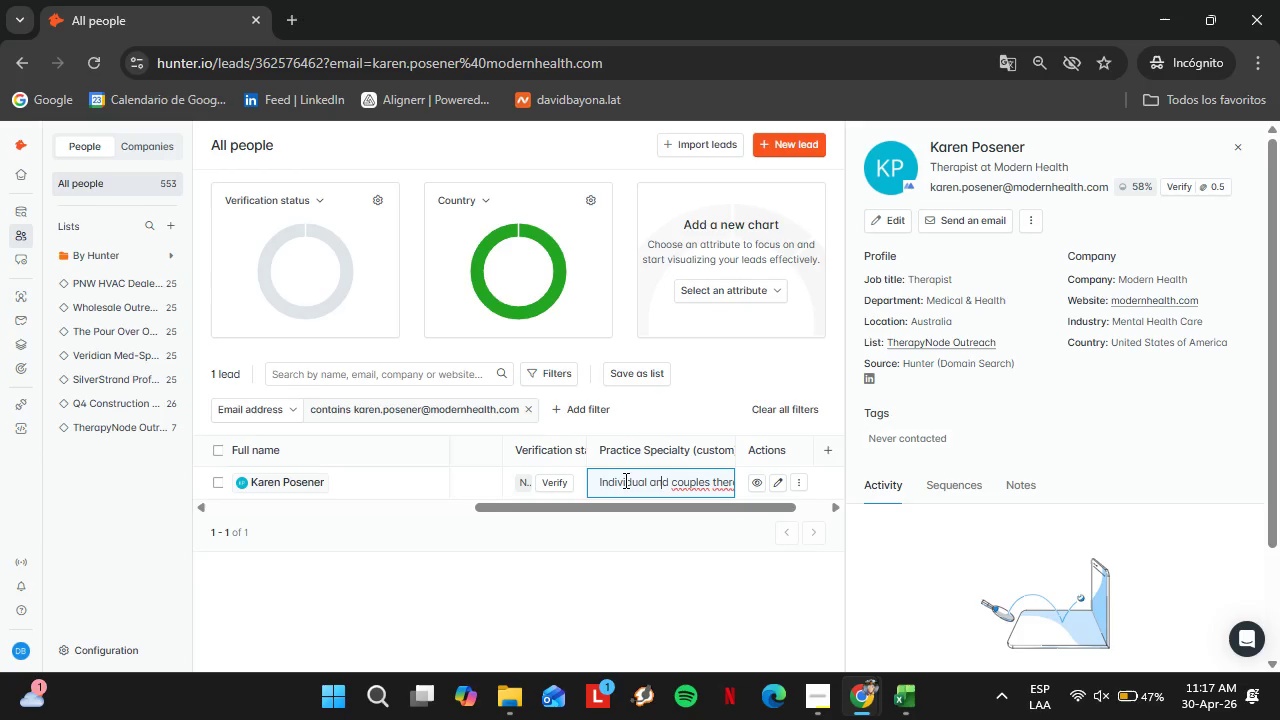 
key(ArrowRight)
 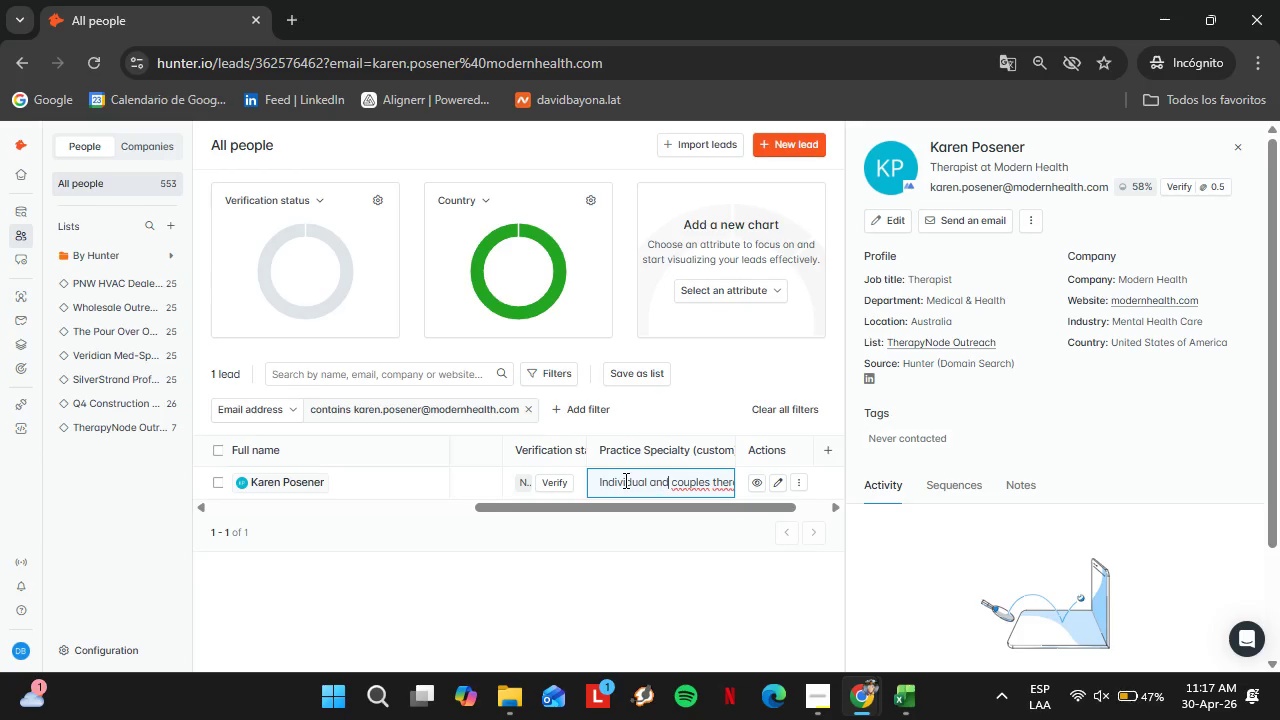 
key(ArrowRight)
 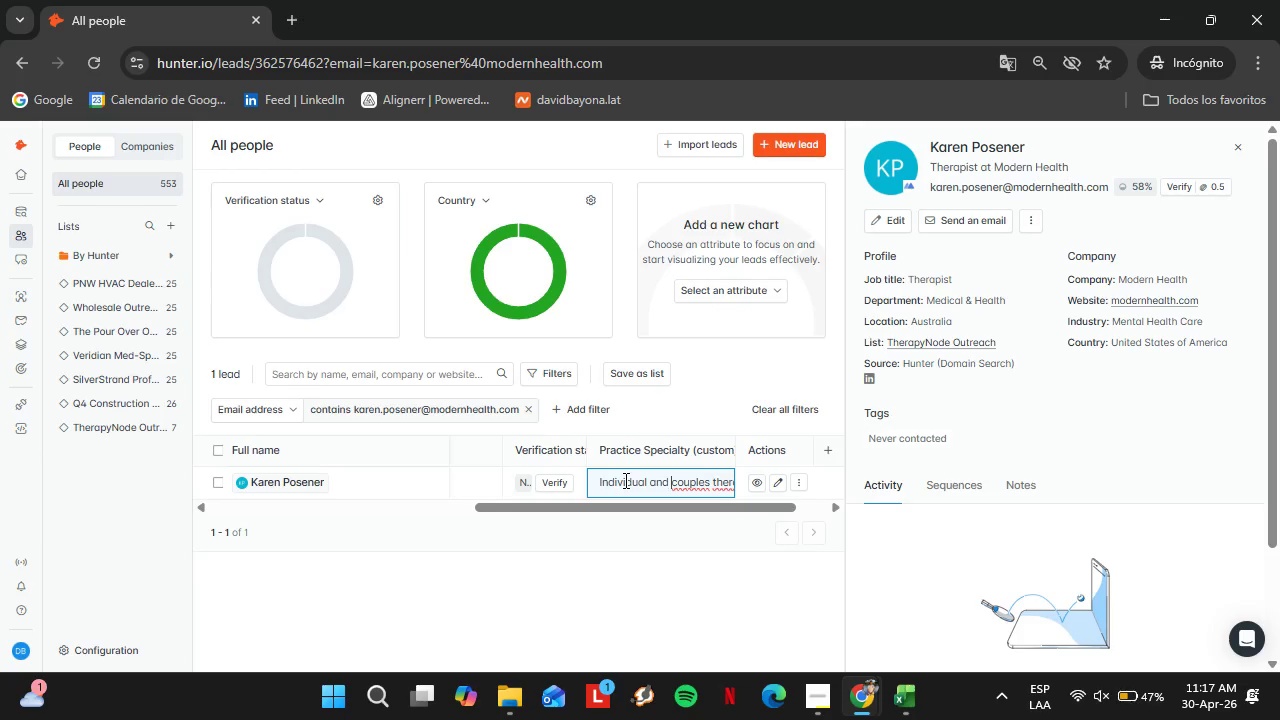 
key(ArrowRight)
 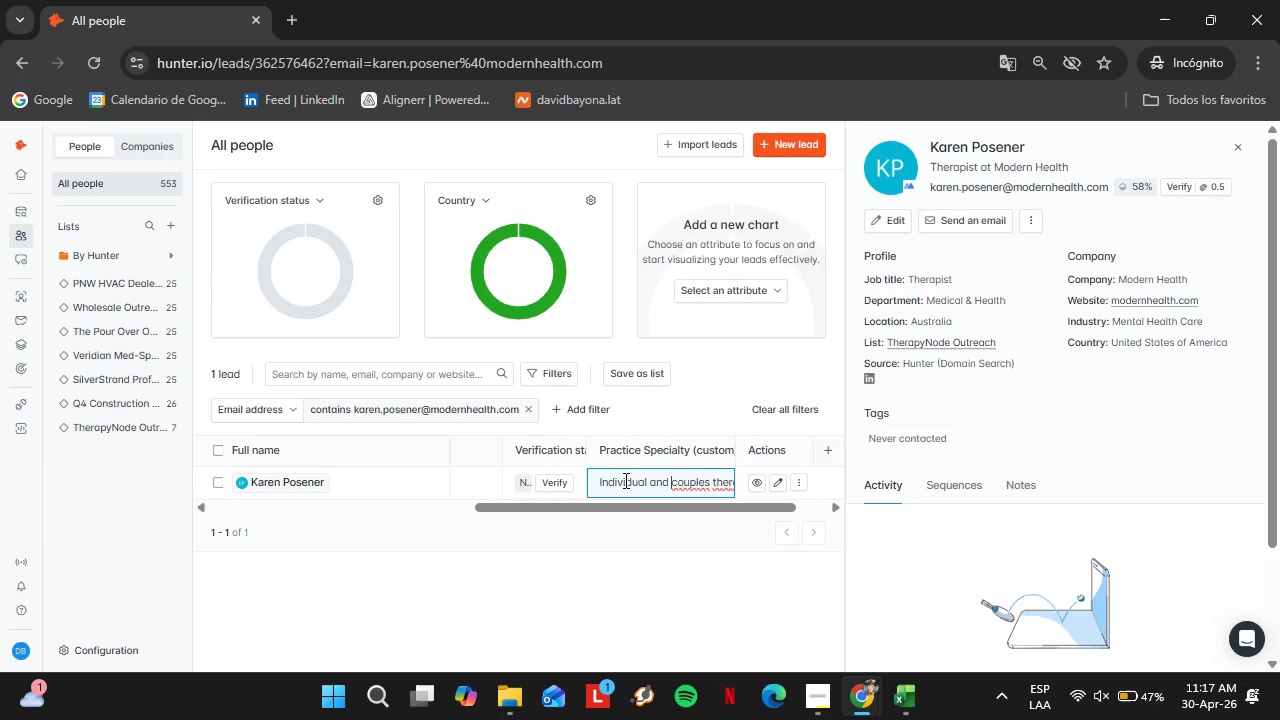 
key(ArrowRight)
 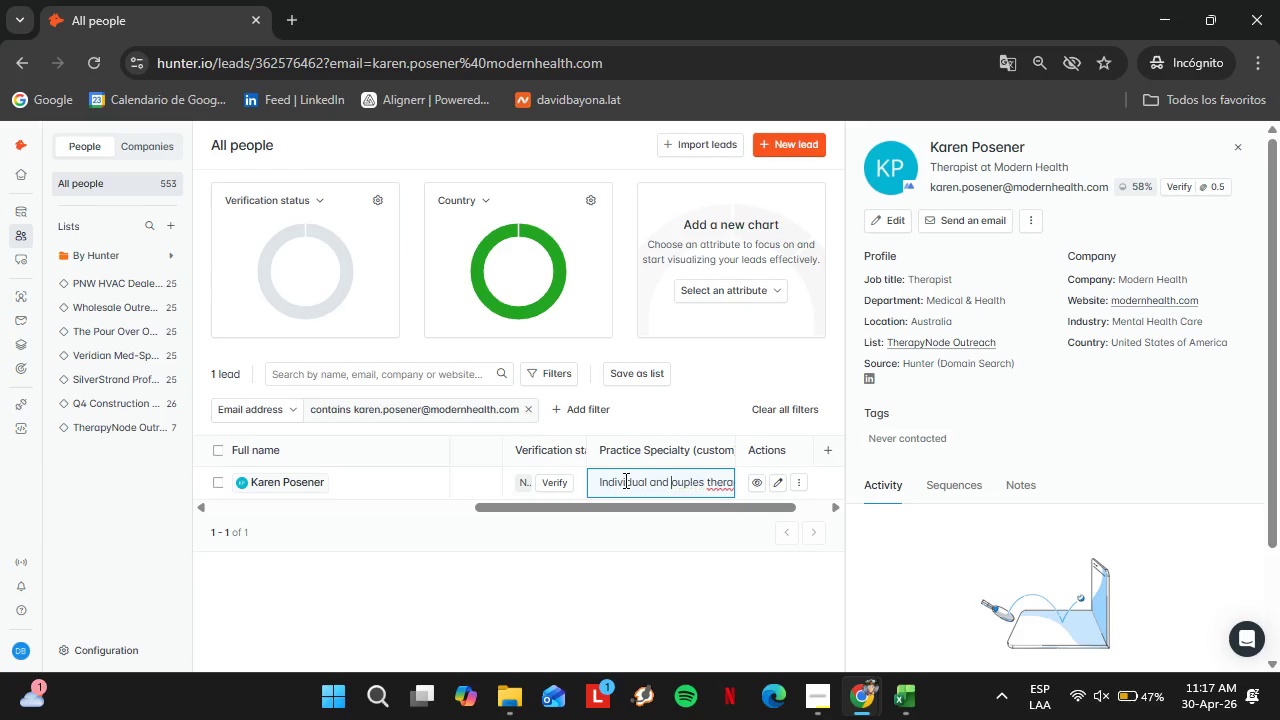 
key(Backspace)
 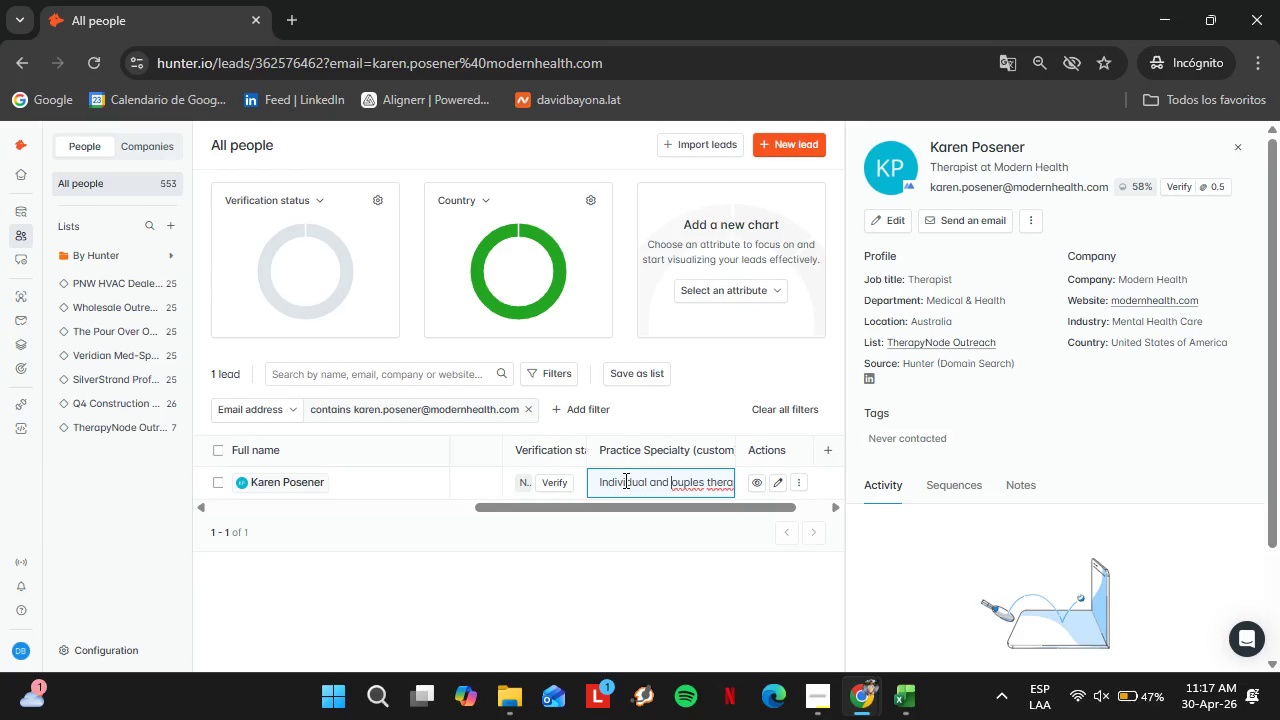 
key(Shift+C)
 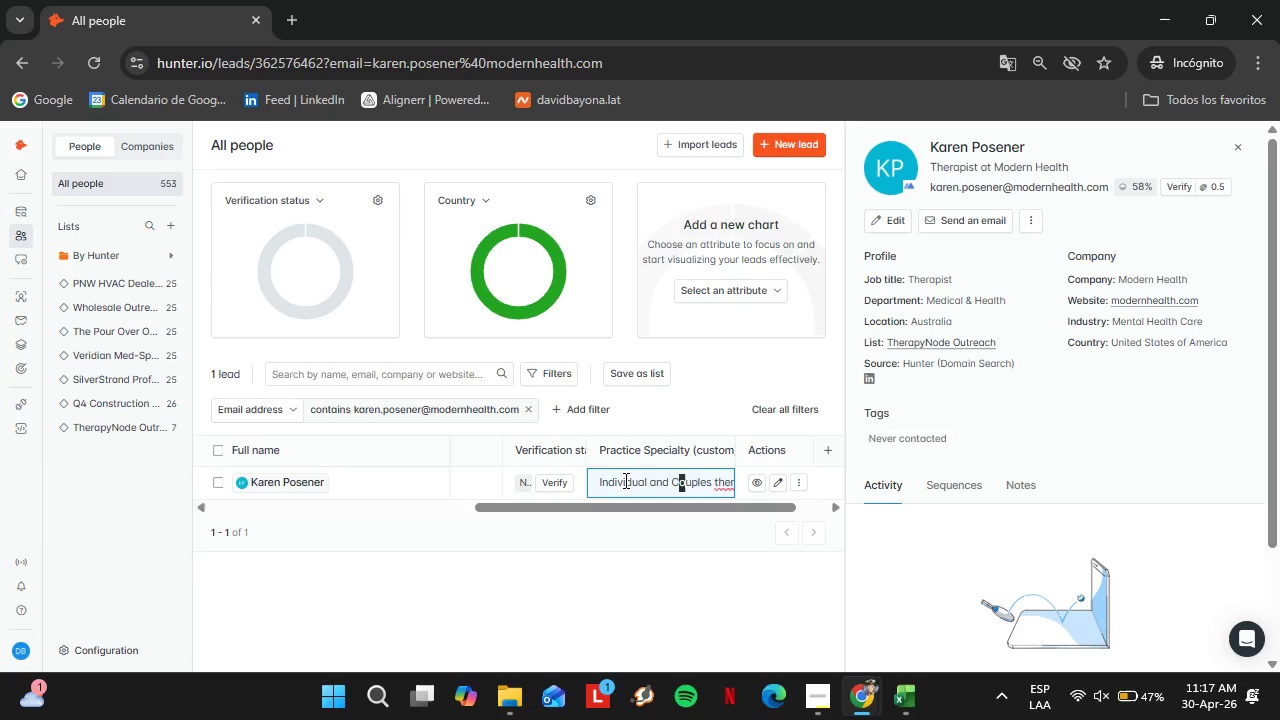 
hold_key(key=ArrowRight, duration=0.69)
 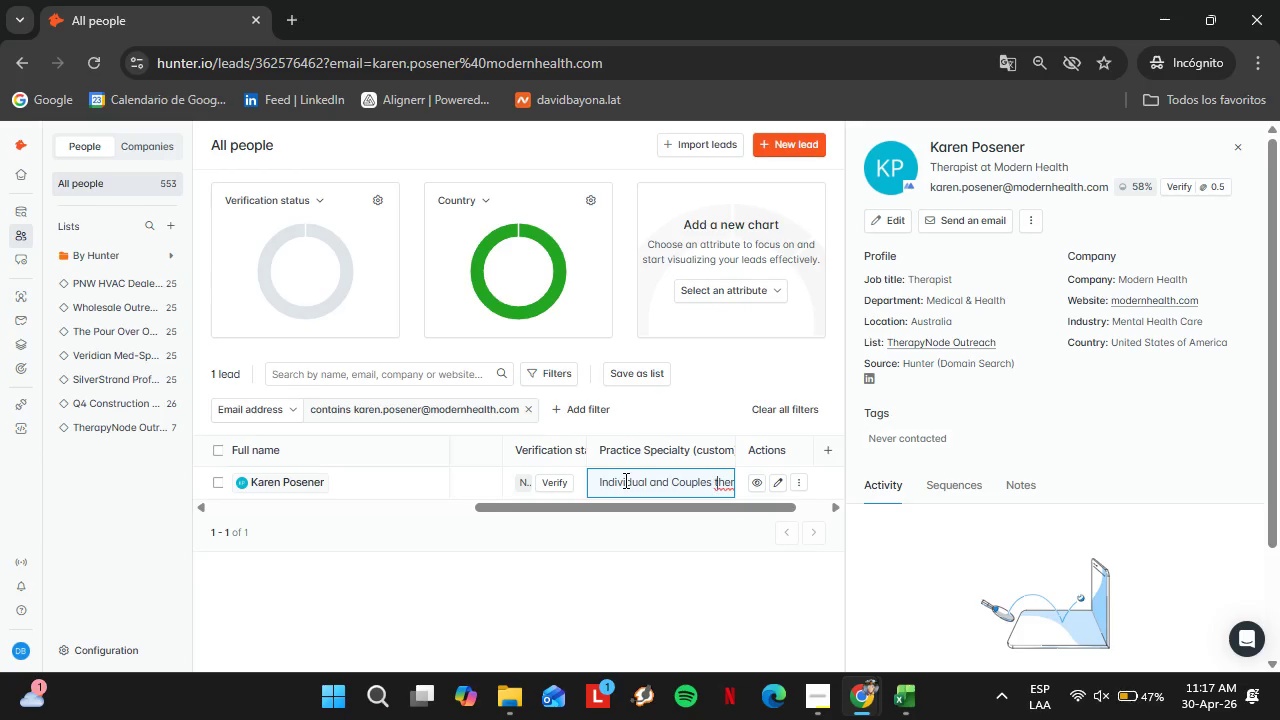 
key(ArrowRight)
 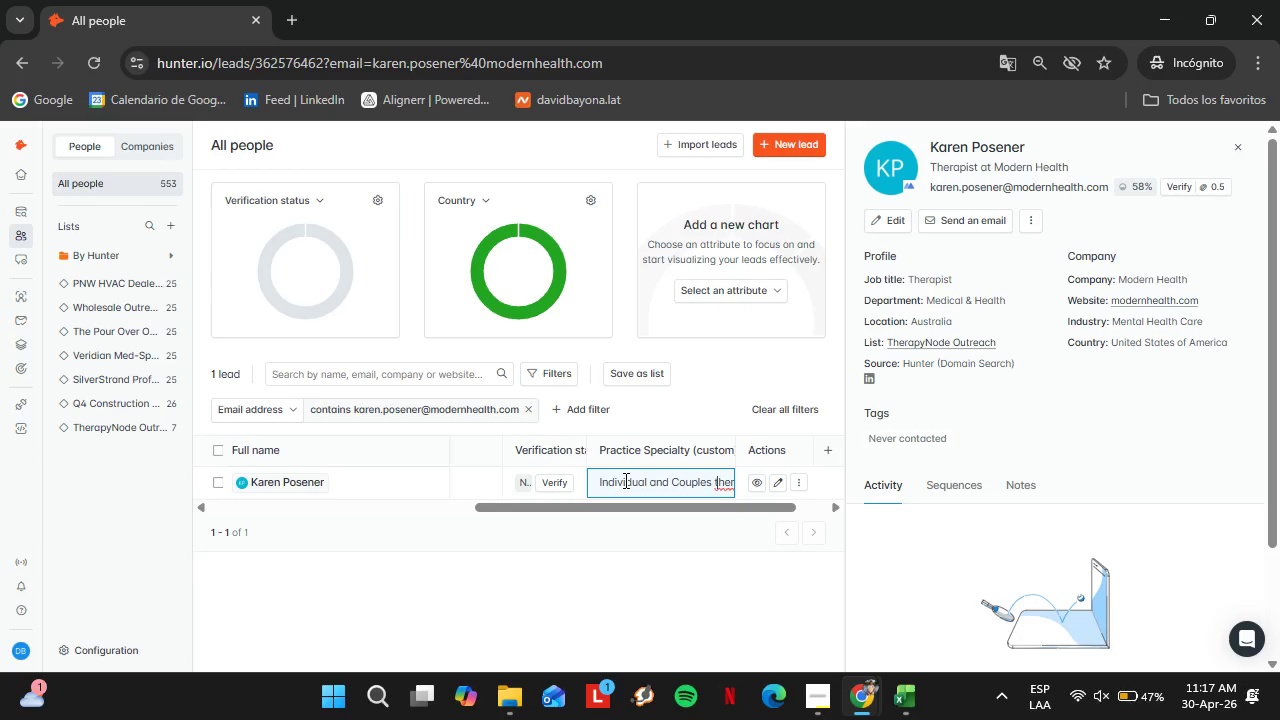 
key(Backspace)
 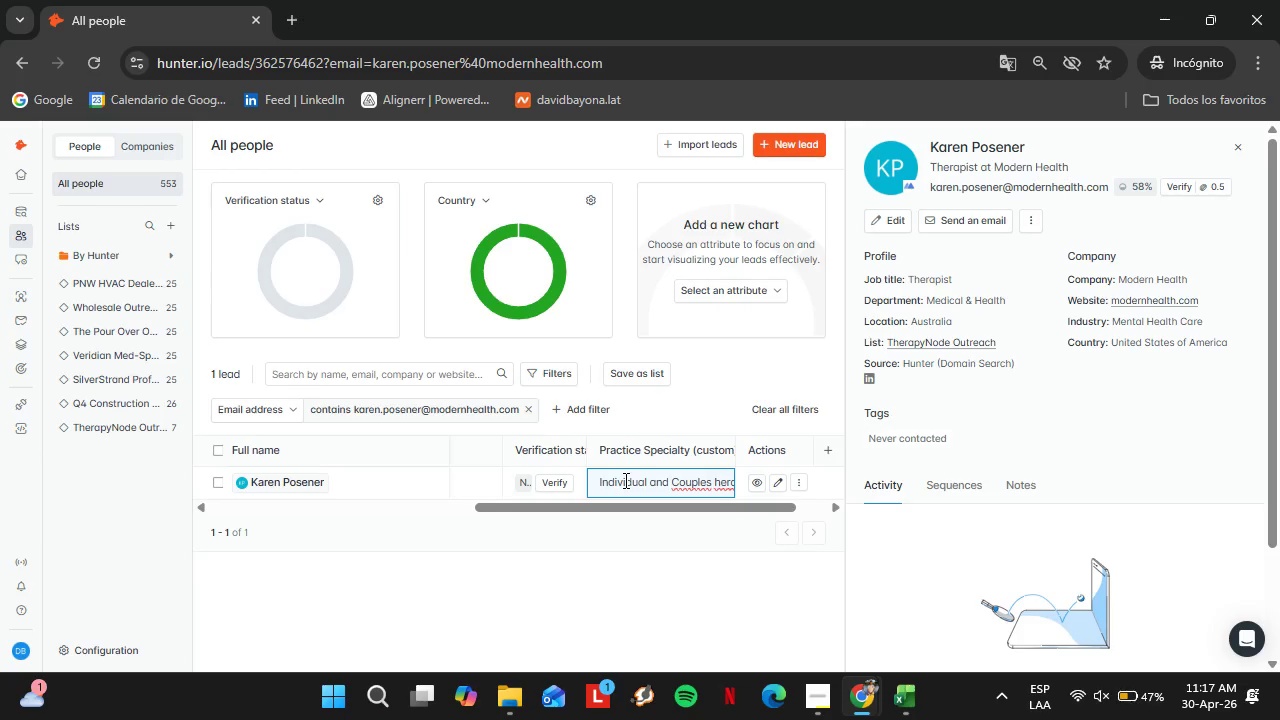 
key(Shift+T)
 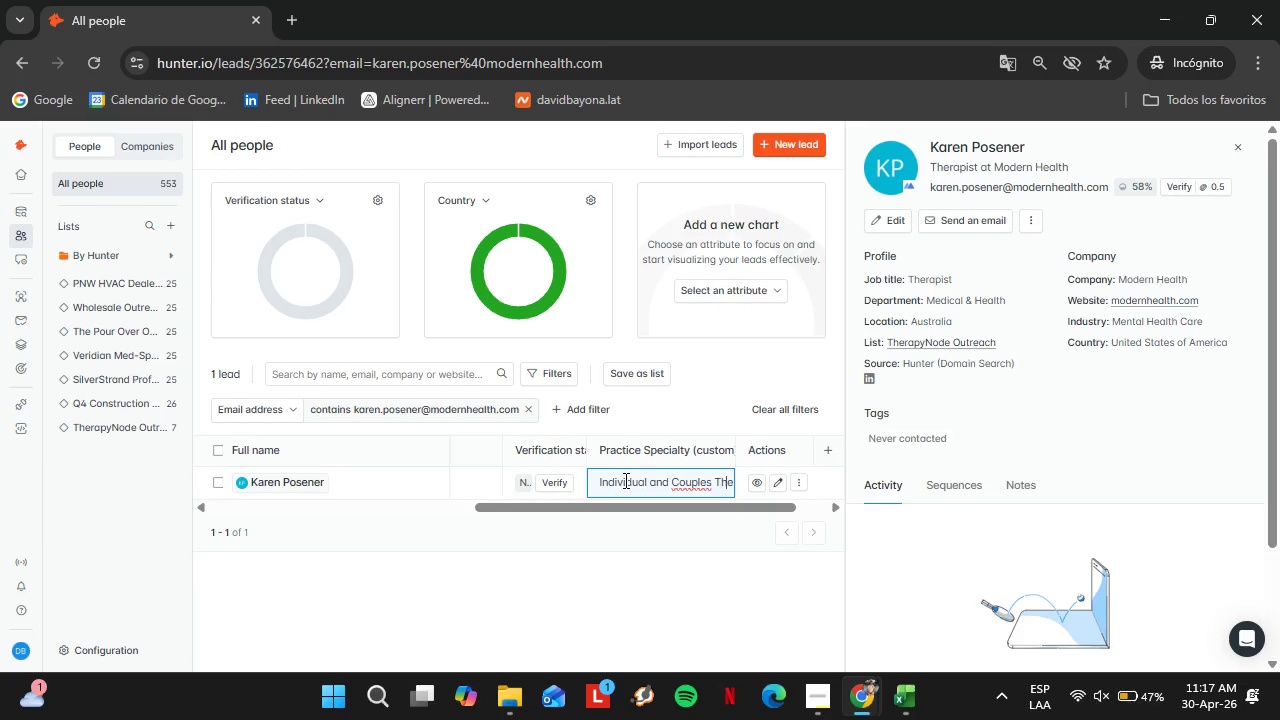 
hold_key(key=ArrowRight, duration=1.12)
 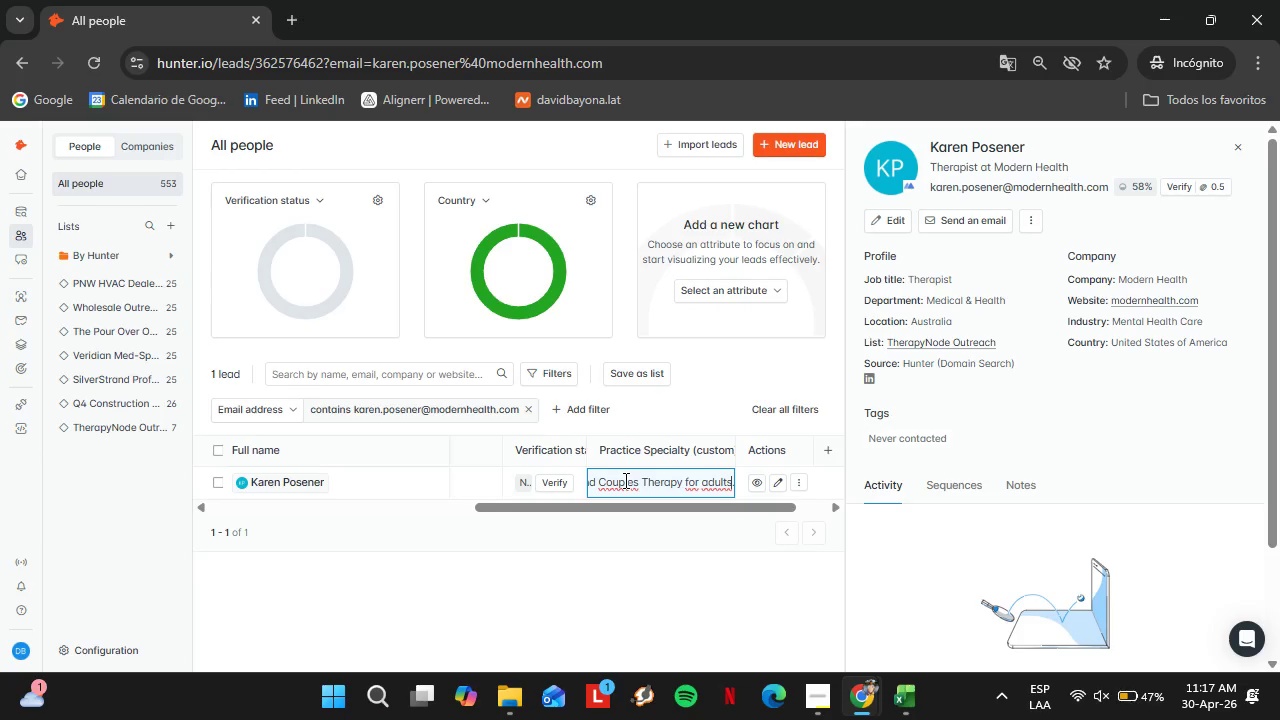 
hold_key(key=ArrowLeft, duration=0.73)
 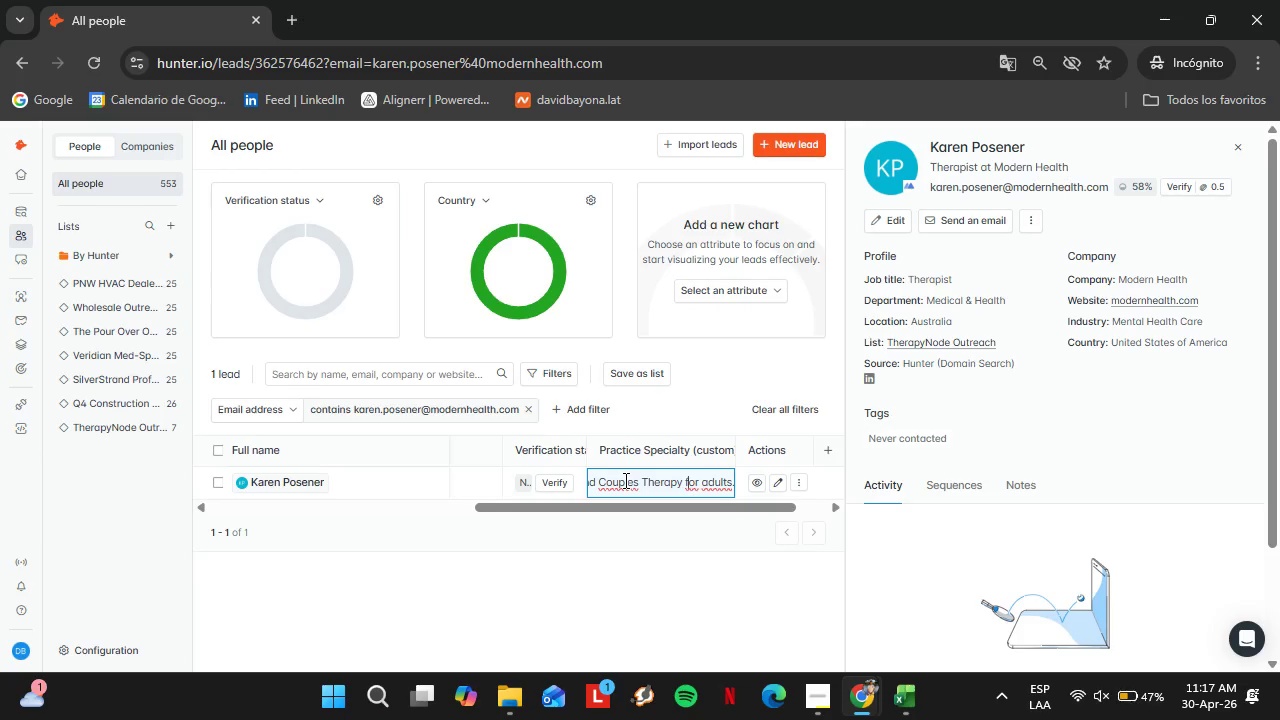 
key(ArrowLeft)
 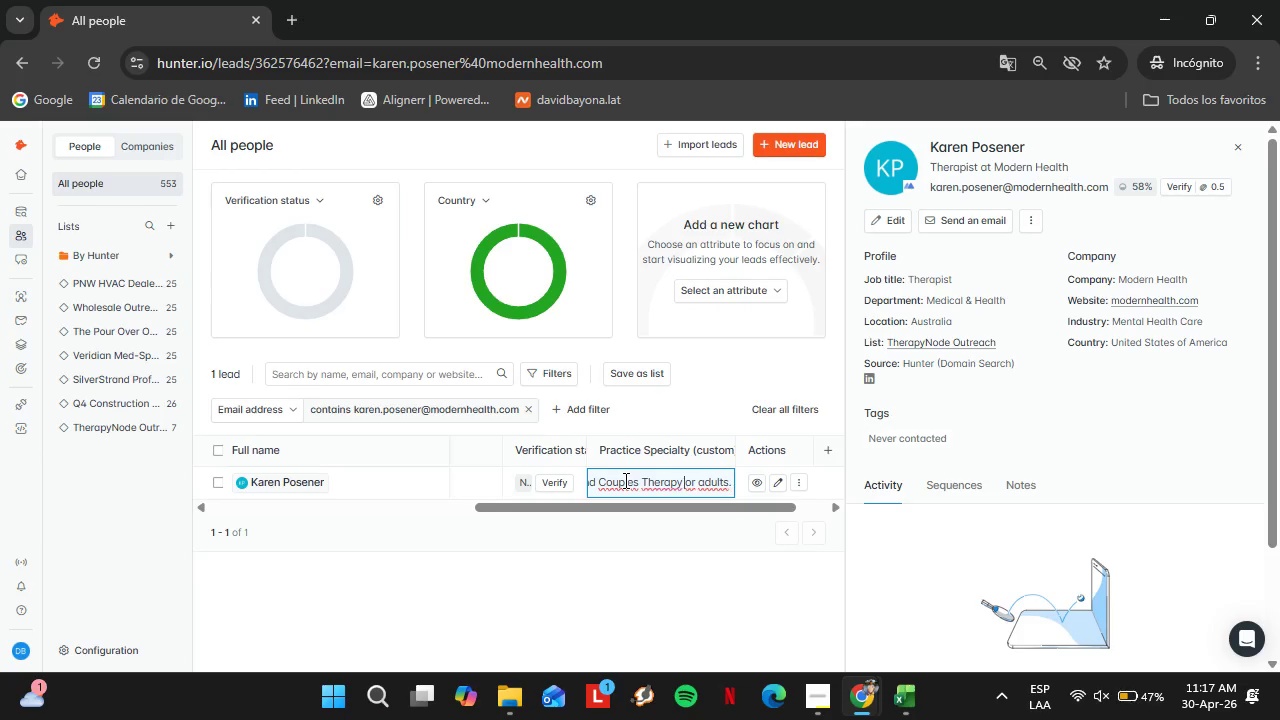 
key(Backspace)
 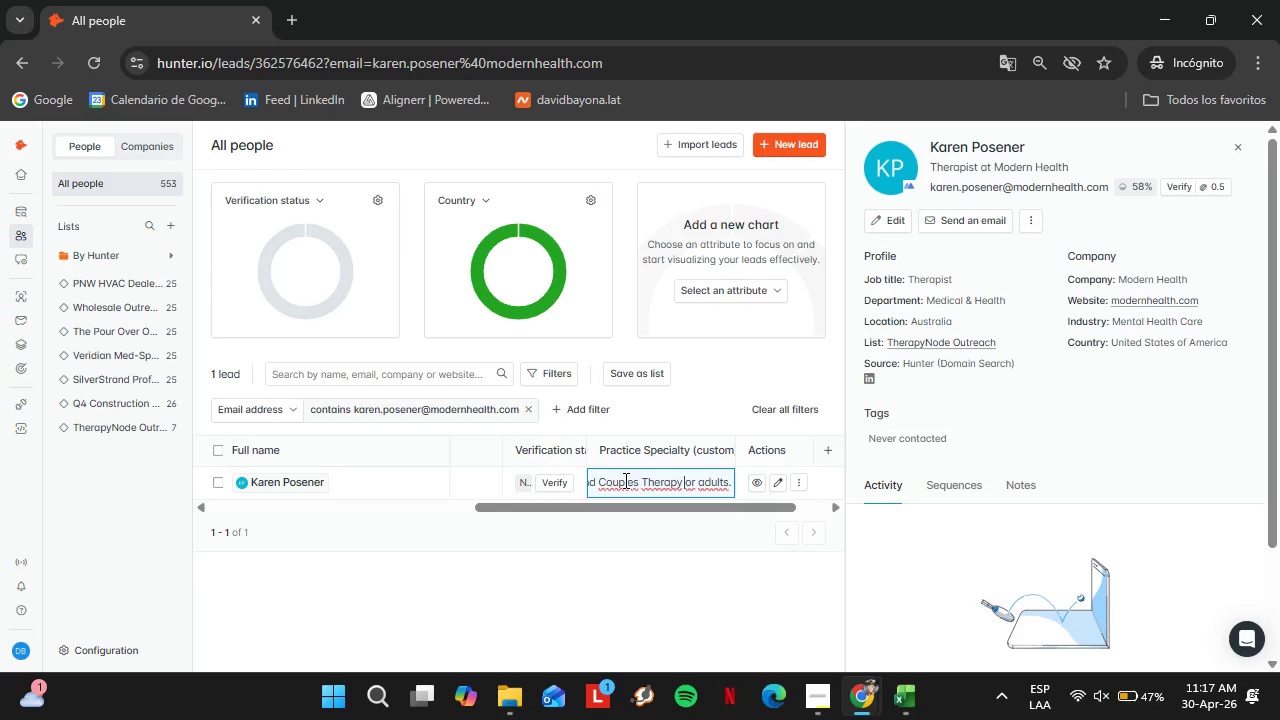 
key(Shift+F)
 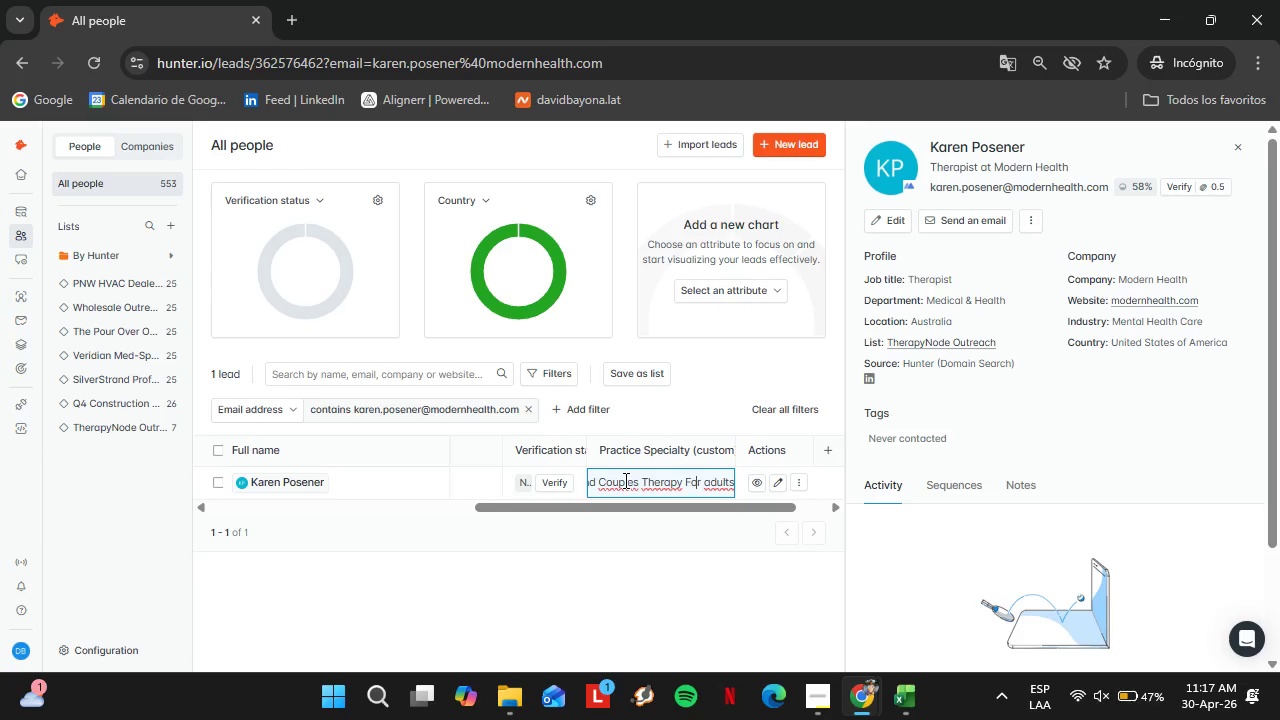 
hold_key(key=ArrowRight, duration=0.55)
 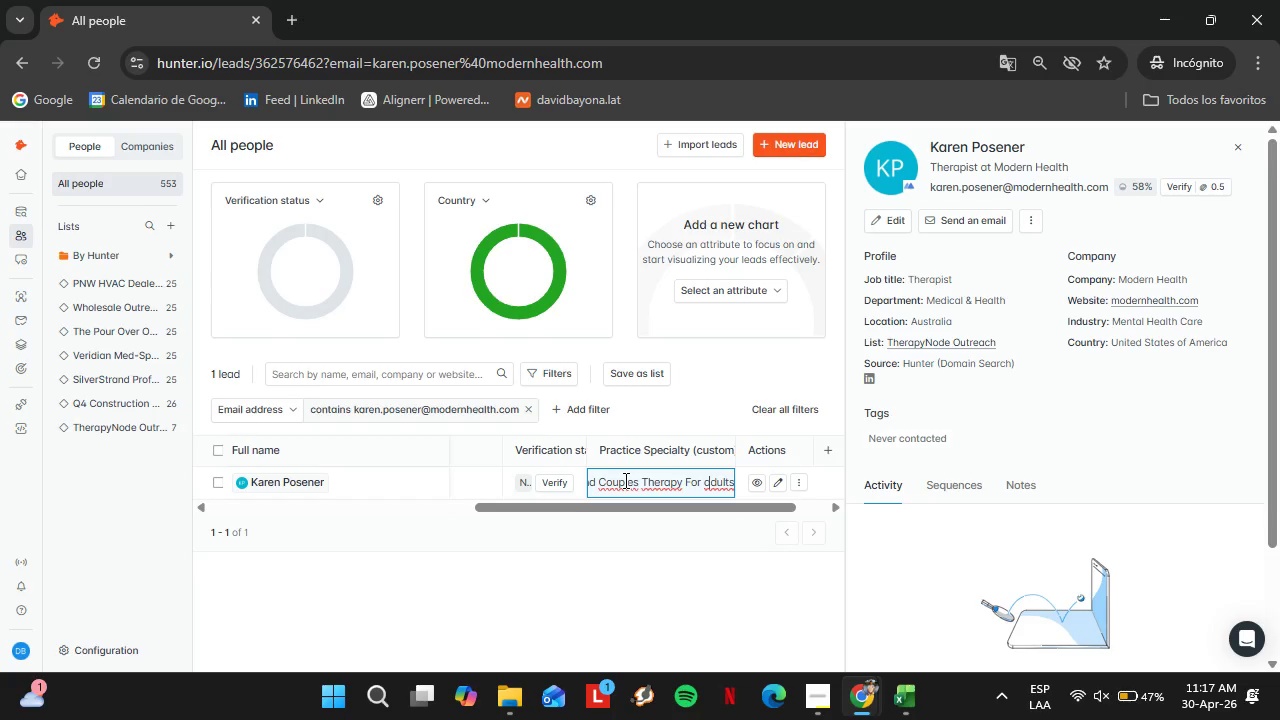 
key(ArrowRight)
 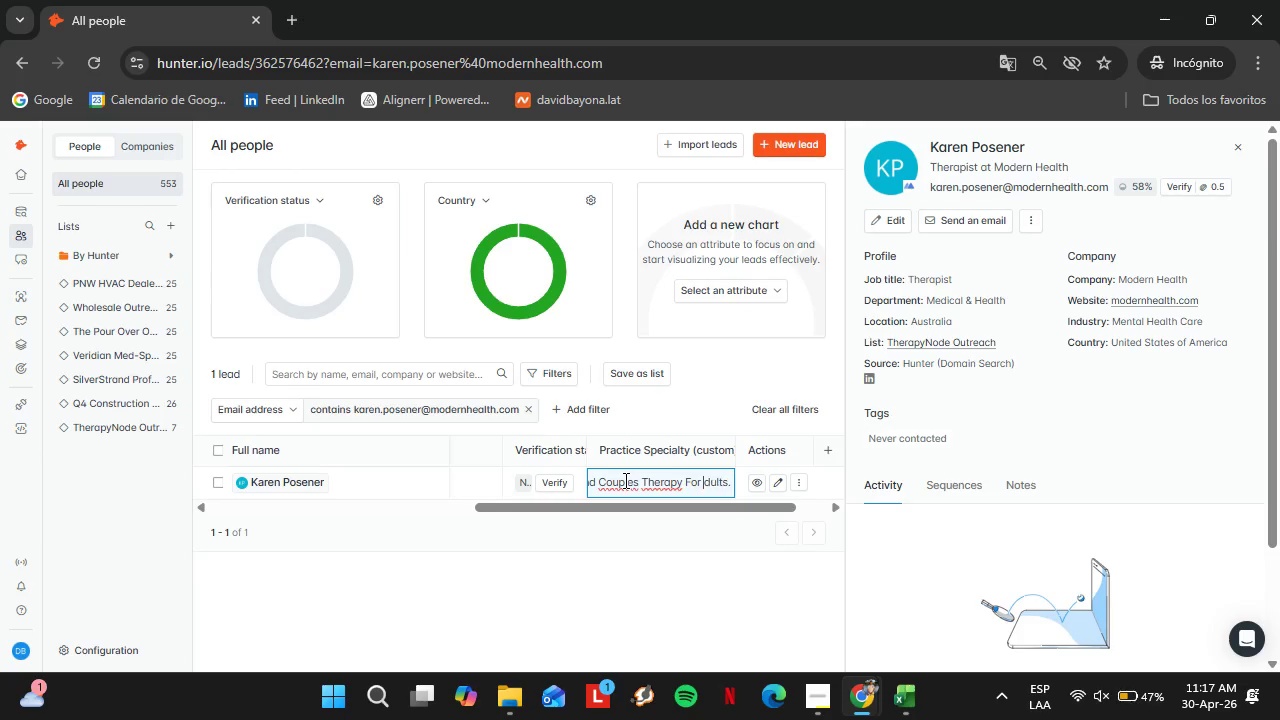 
key(Backspace)
 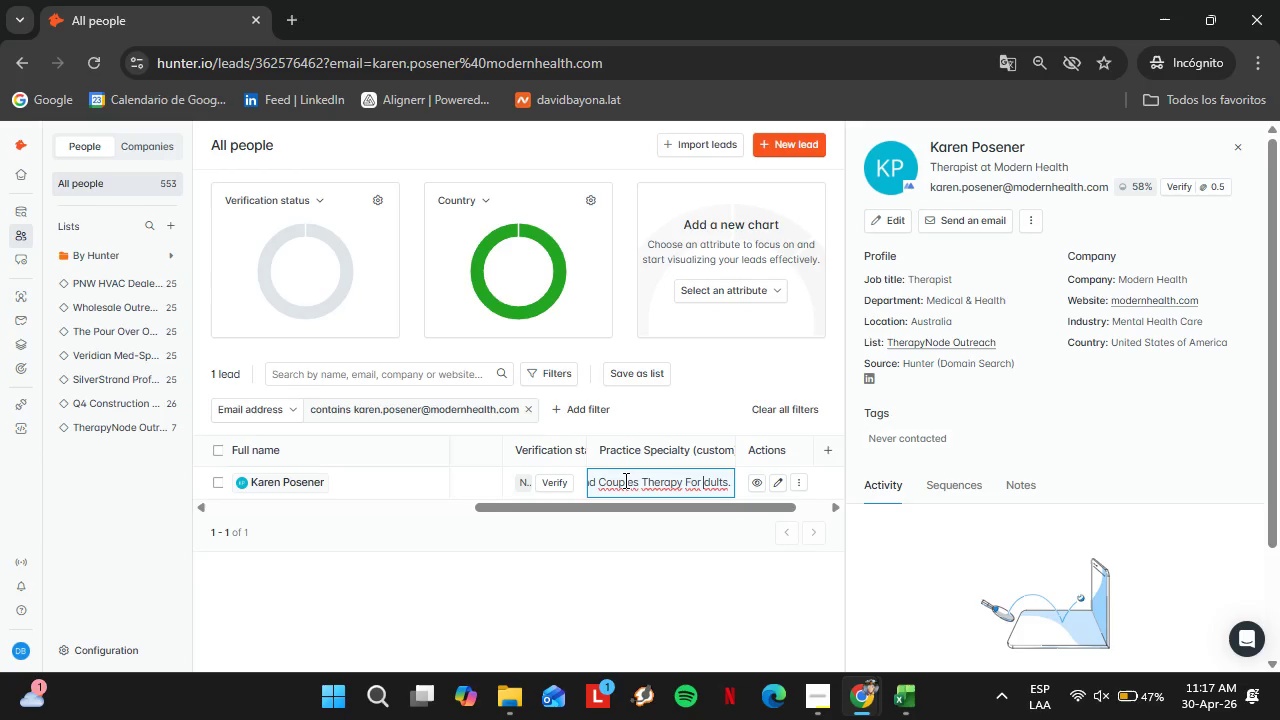 
key(Shift+A)
 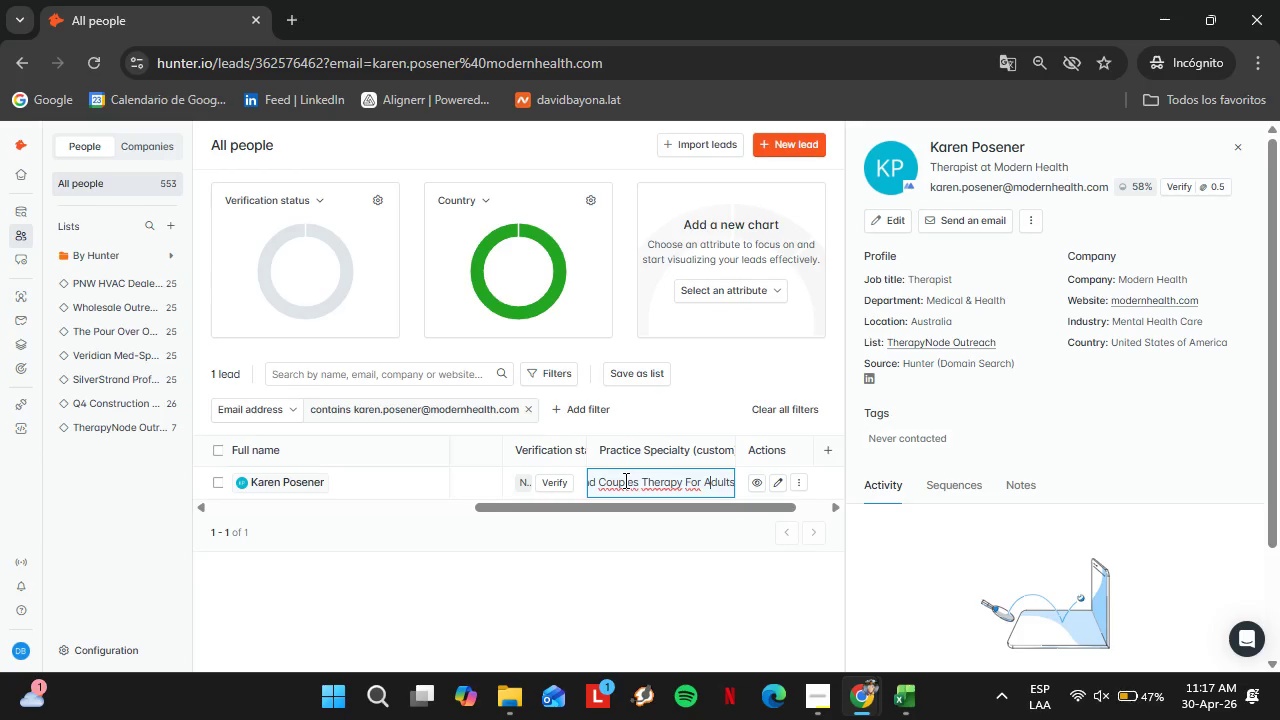 
key(Enter)
 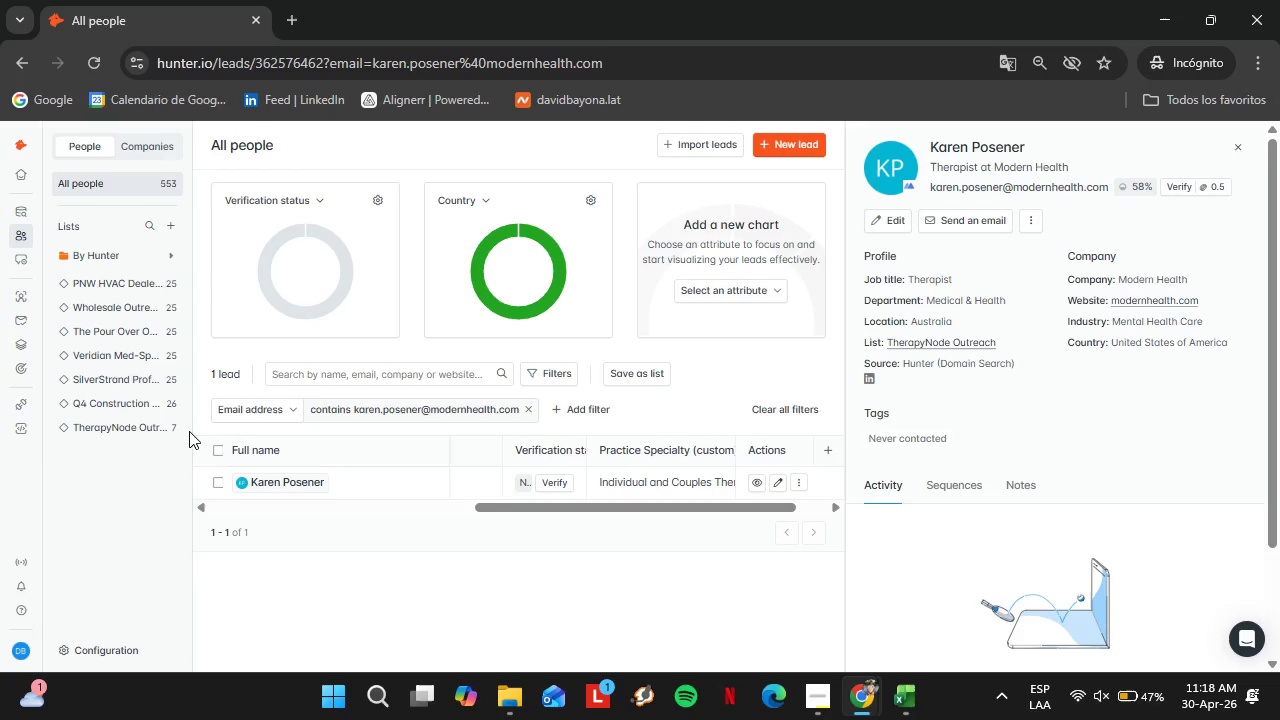 
wait(42.34)
 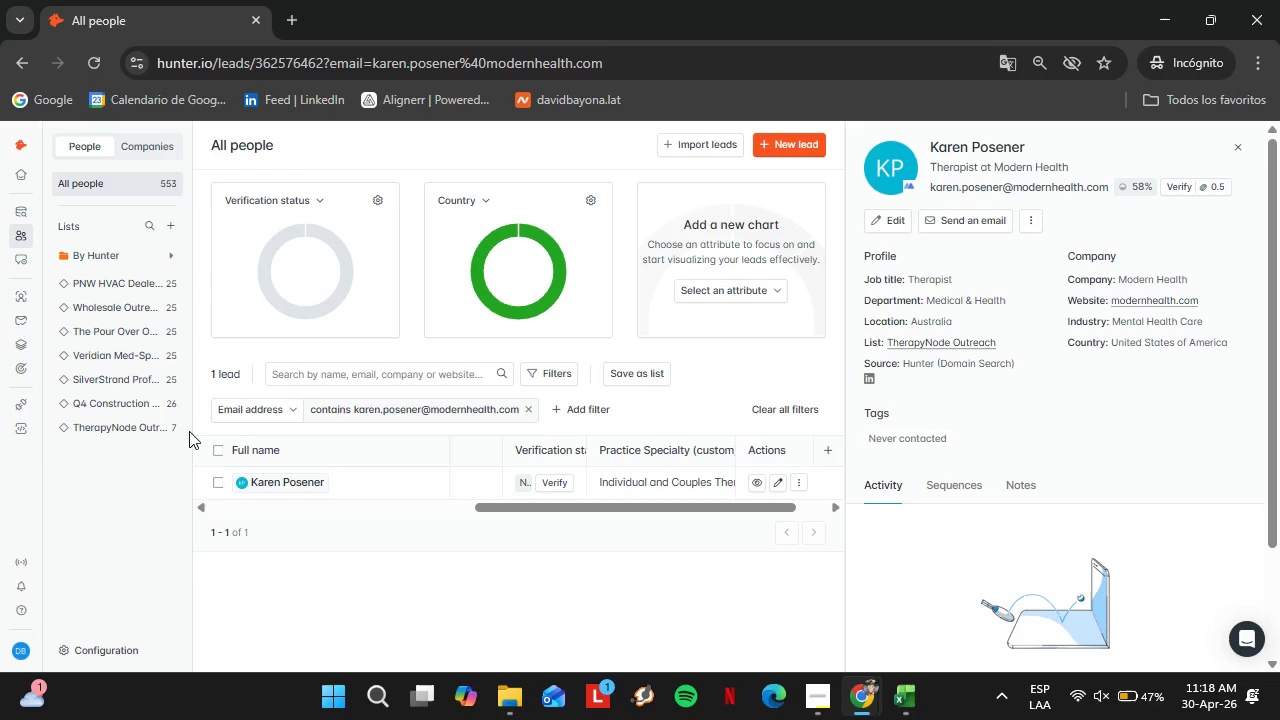 
left_click_drag(start_coordinate=[578, 505], to_coordinate=[484, 505])
 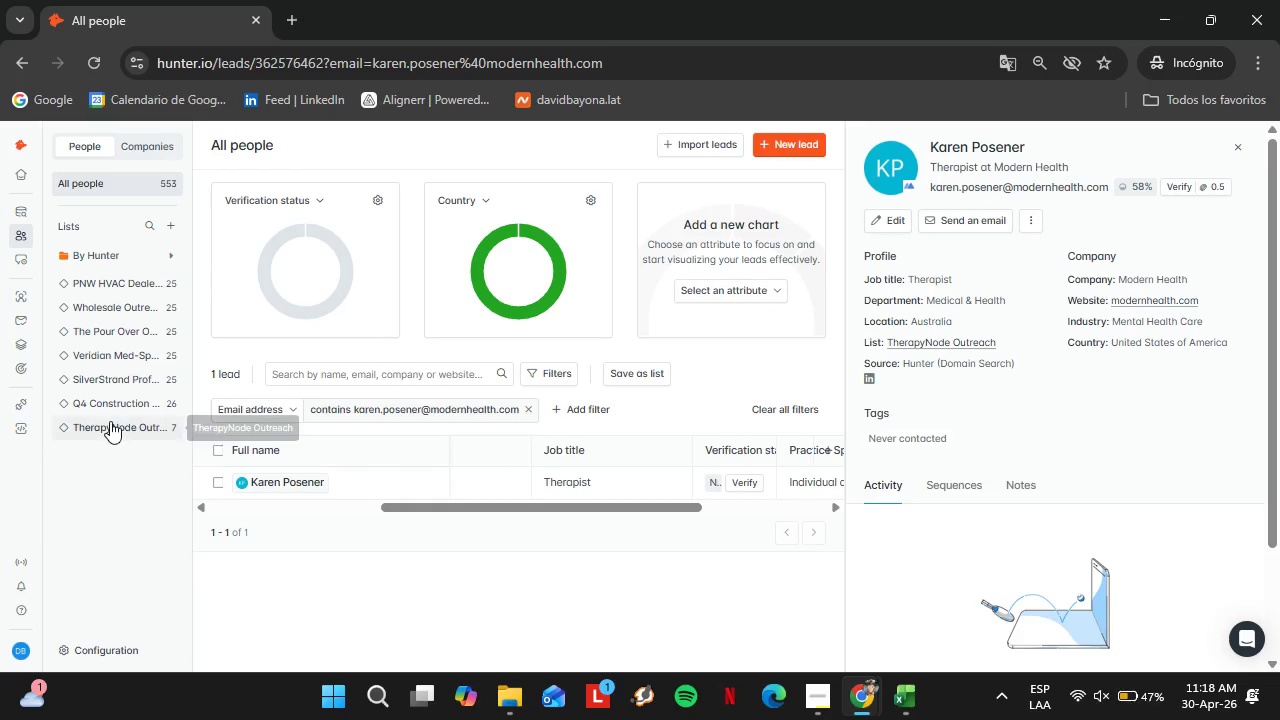 
left_click([110, 421])
 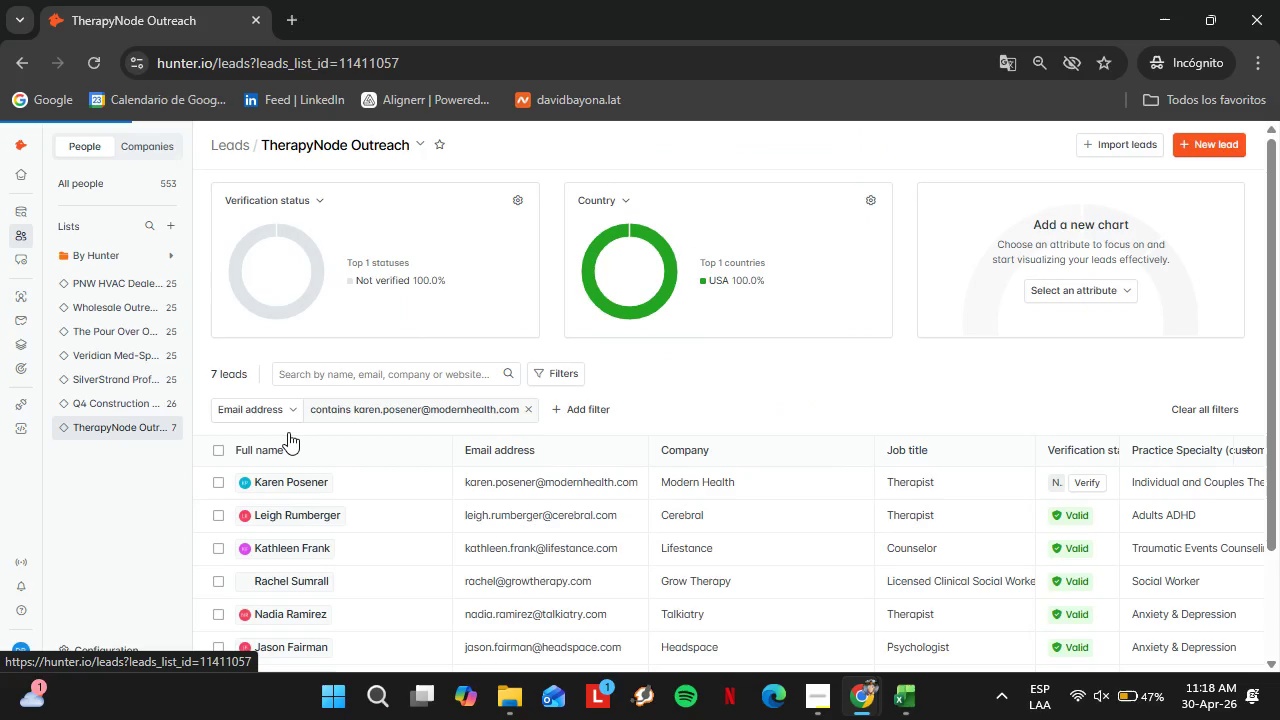 
scroll: coordinate [474, 464], scroll_direction: down, amount: 3.0
 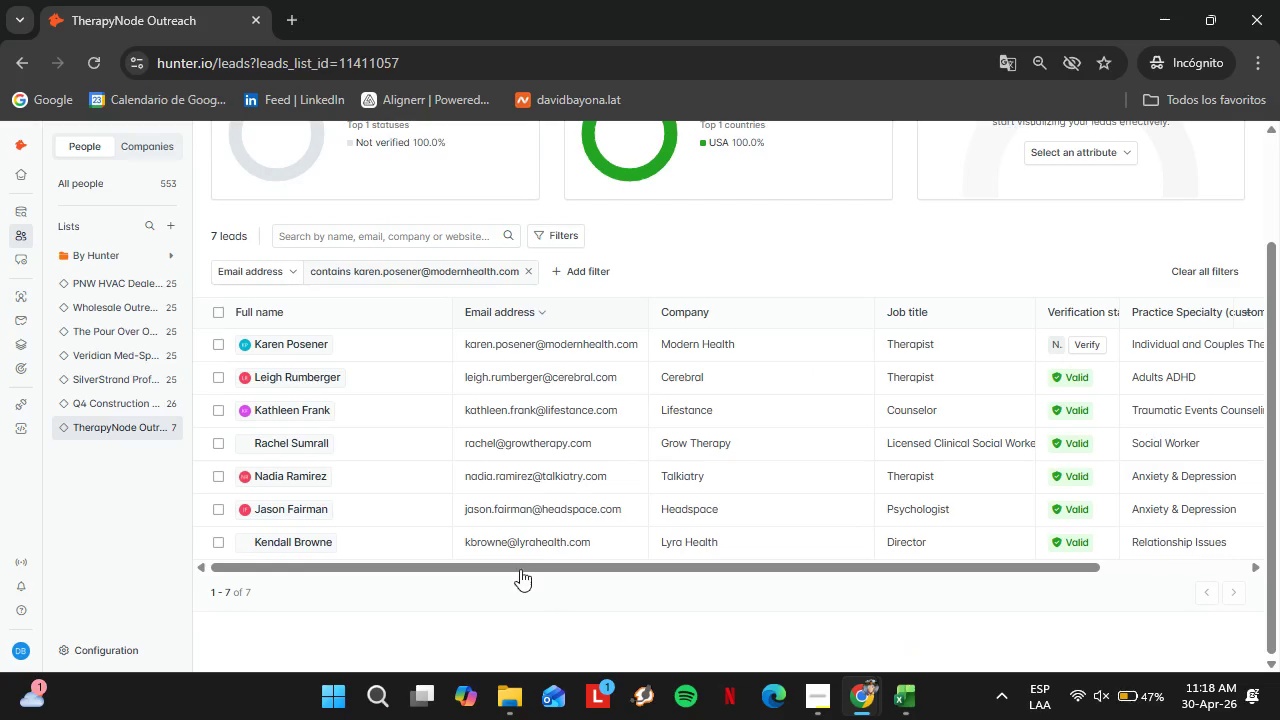 
left_click_drag(start_coordinate=[512, 564], to_coordinate=[587, 561])
 